 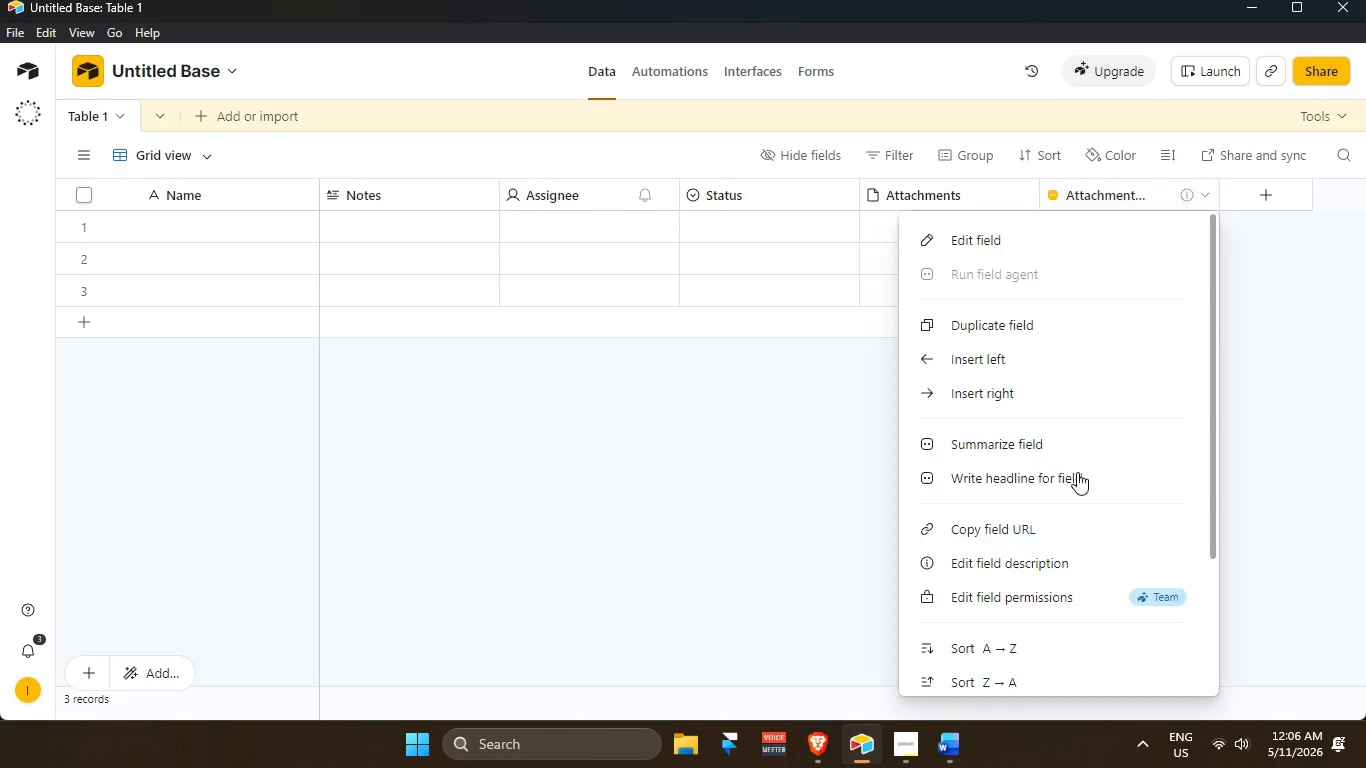 
scroll: coordinate [1046, 661], scroll_direction: down, amount: 4.0
 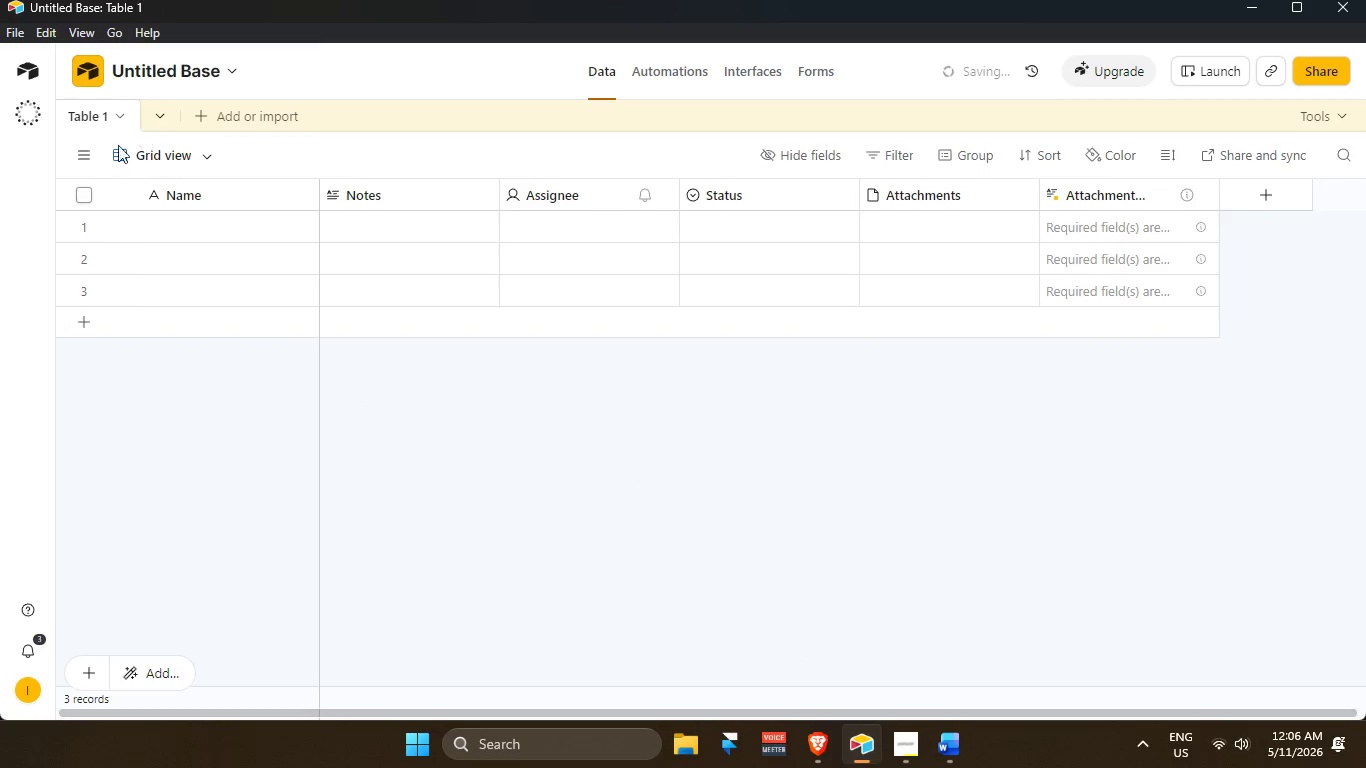 
left_click([89, 154])
 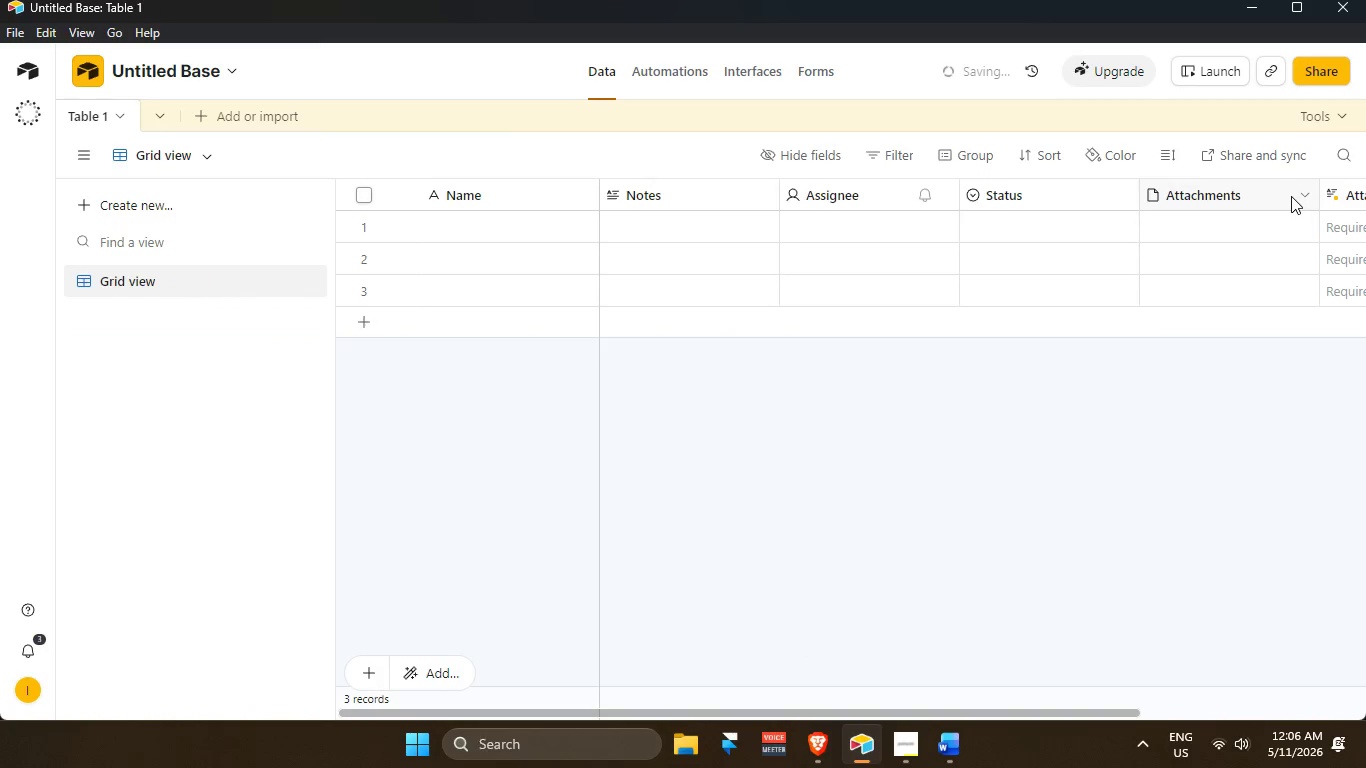 
scroll: coordinate [1222, 524], scroll_direction: down, amount: 4.0
 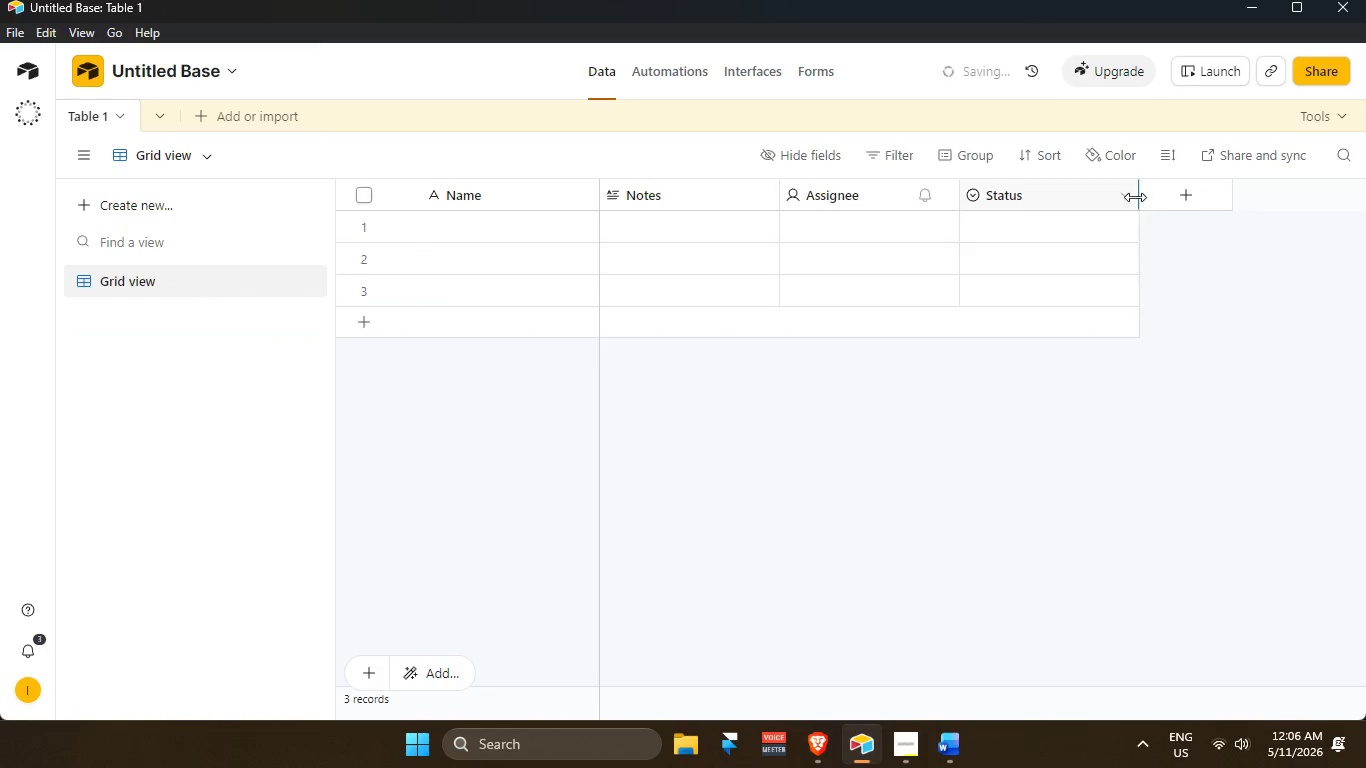 
right_click([1047, 189])
 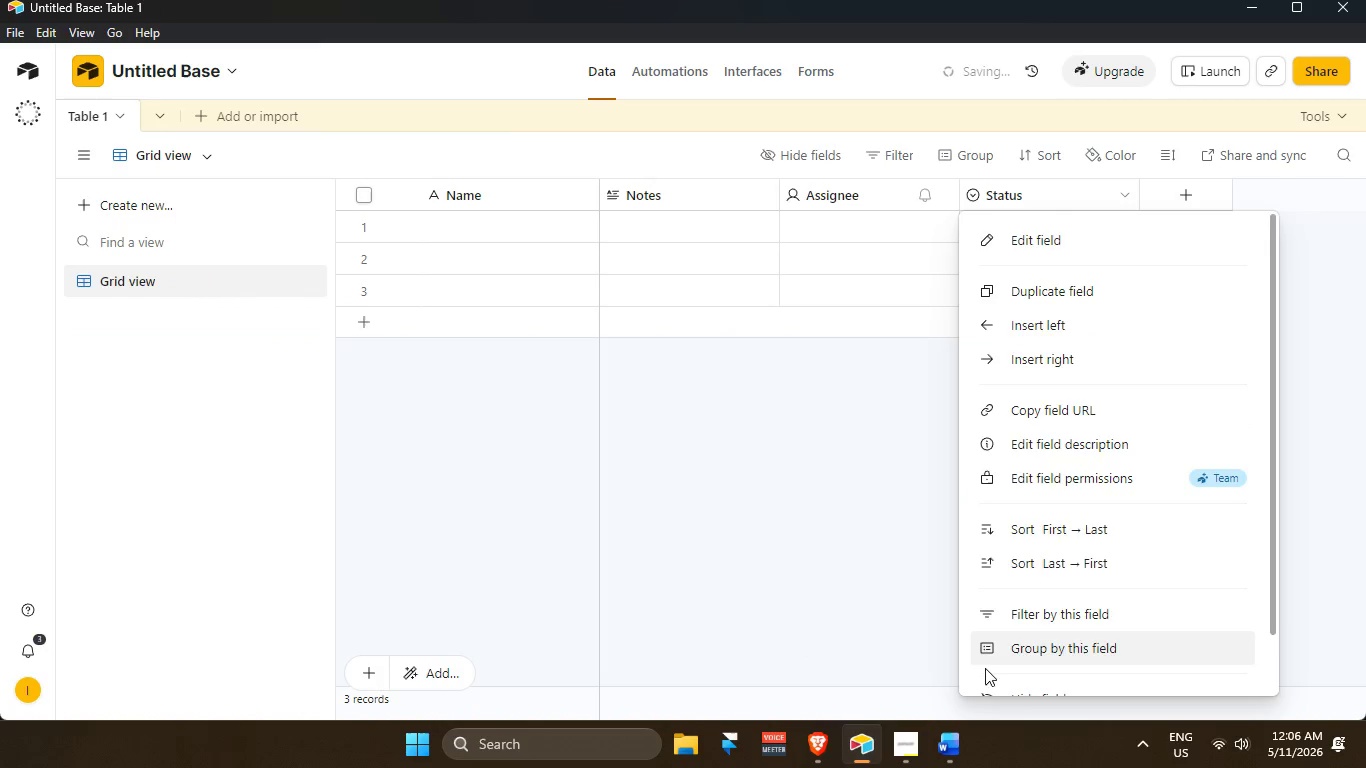 
scroll: coordinate [984, 675], scroll_direction: down, amount: 4.0
 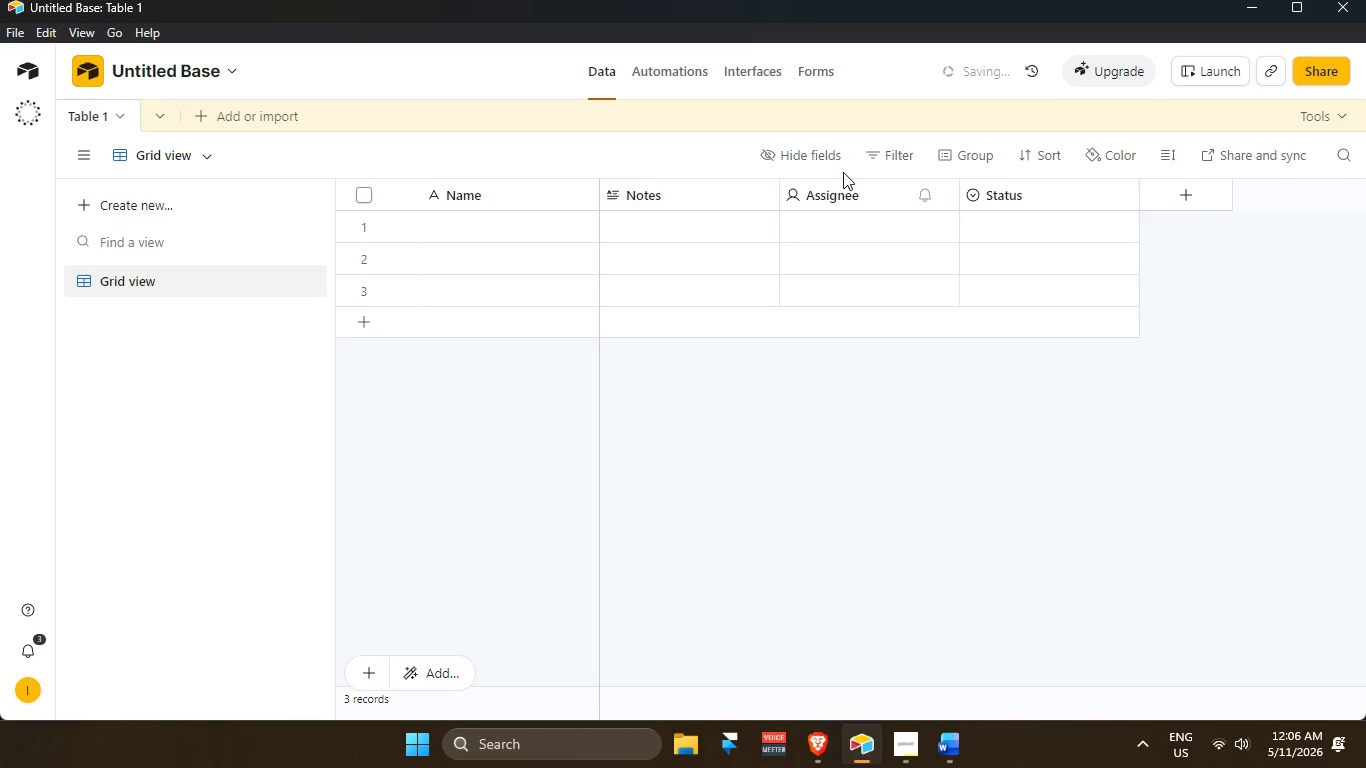 
right_click([842, 185])
 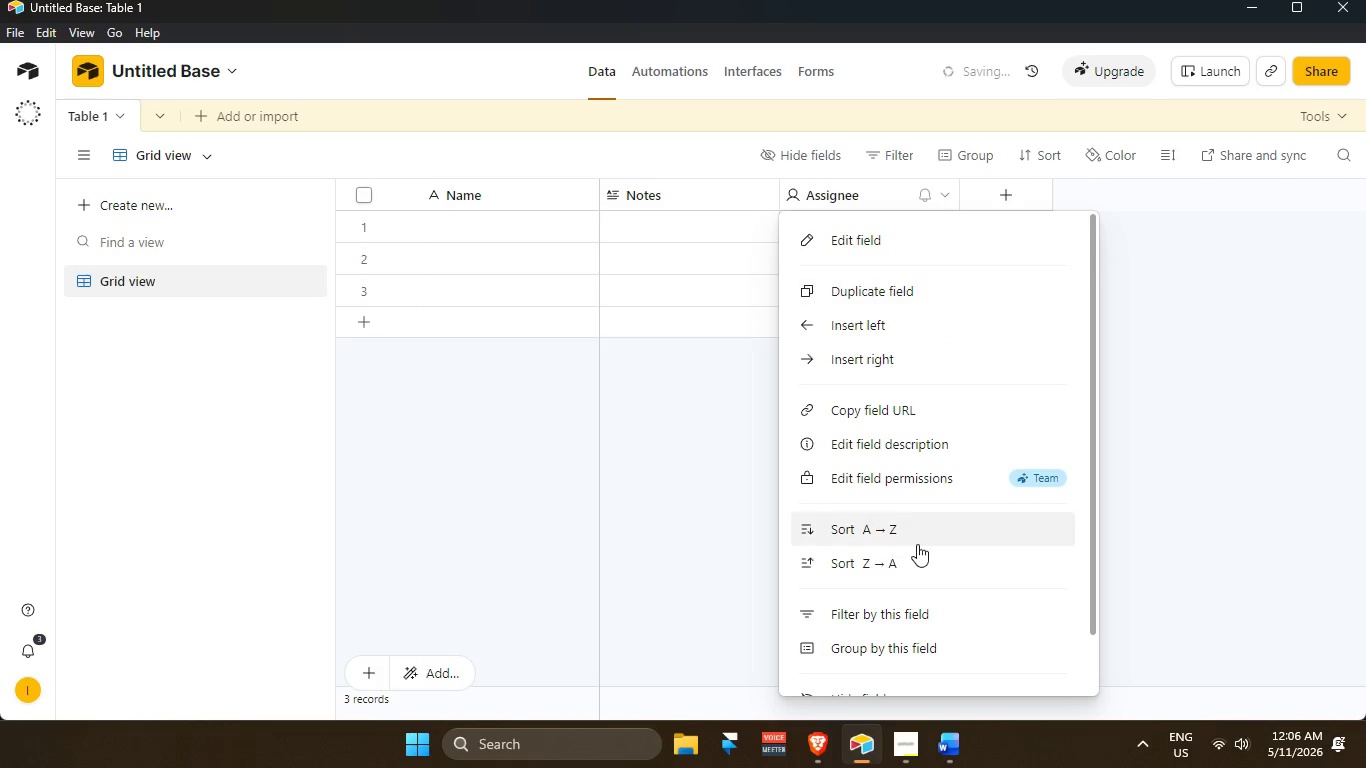 
scroll: coordinate [916, 556], scroll_direction: down, amount: 4.0
 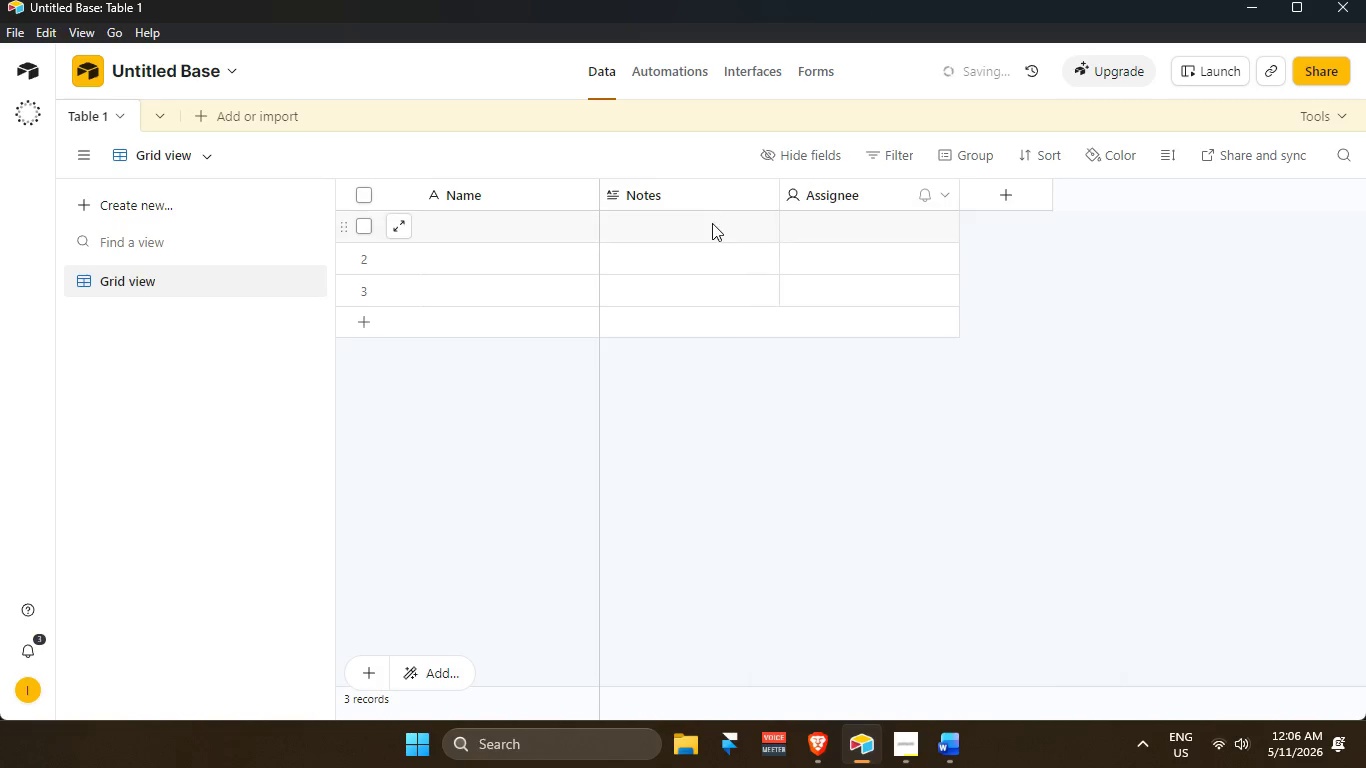 
right_click([706, 197])
 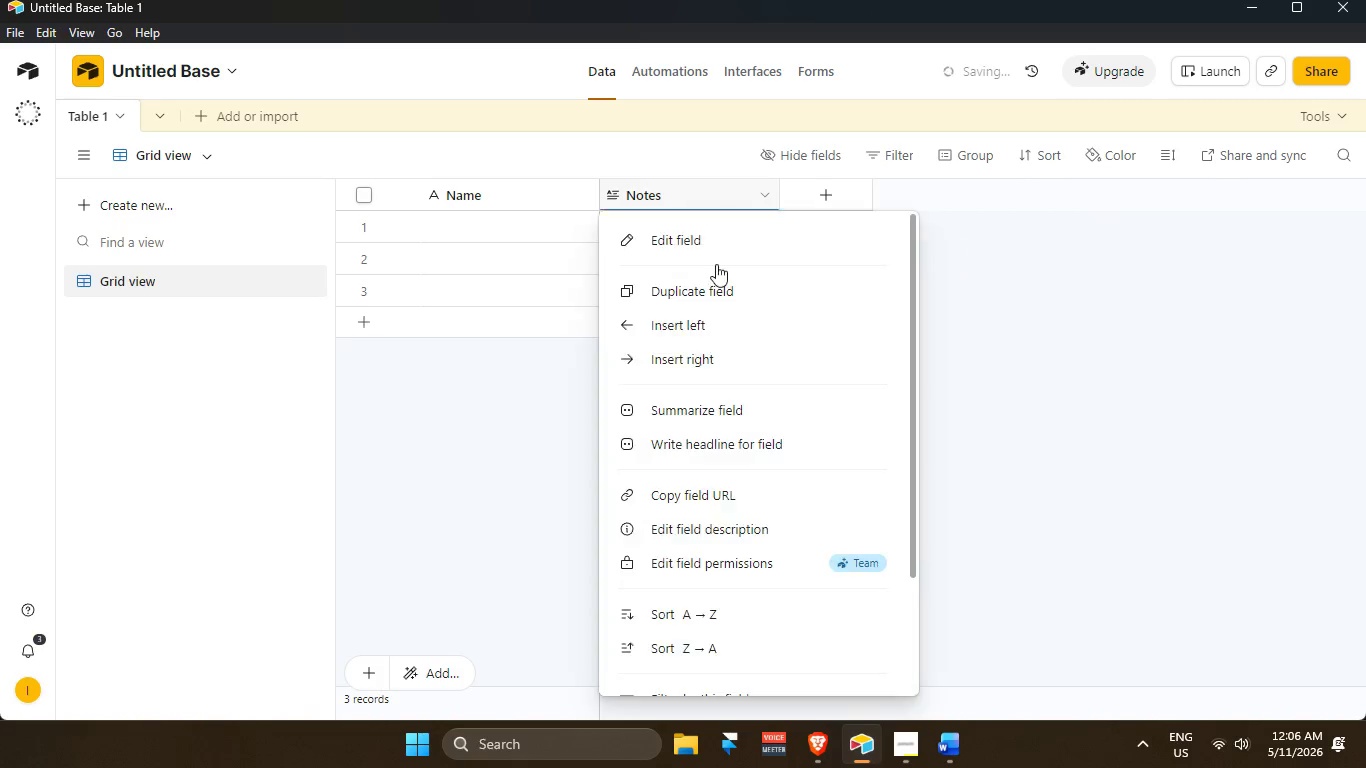 
scroll: coordinate [725, 483], scroll_direction: down, amount: 4.0
 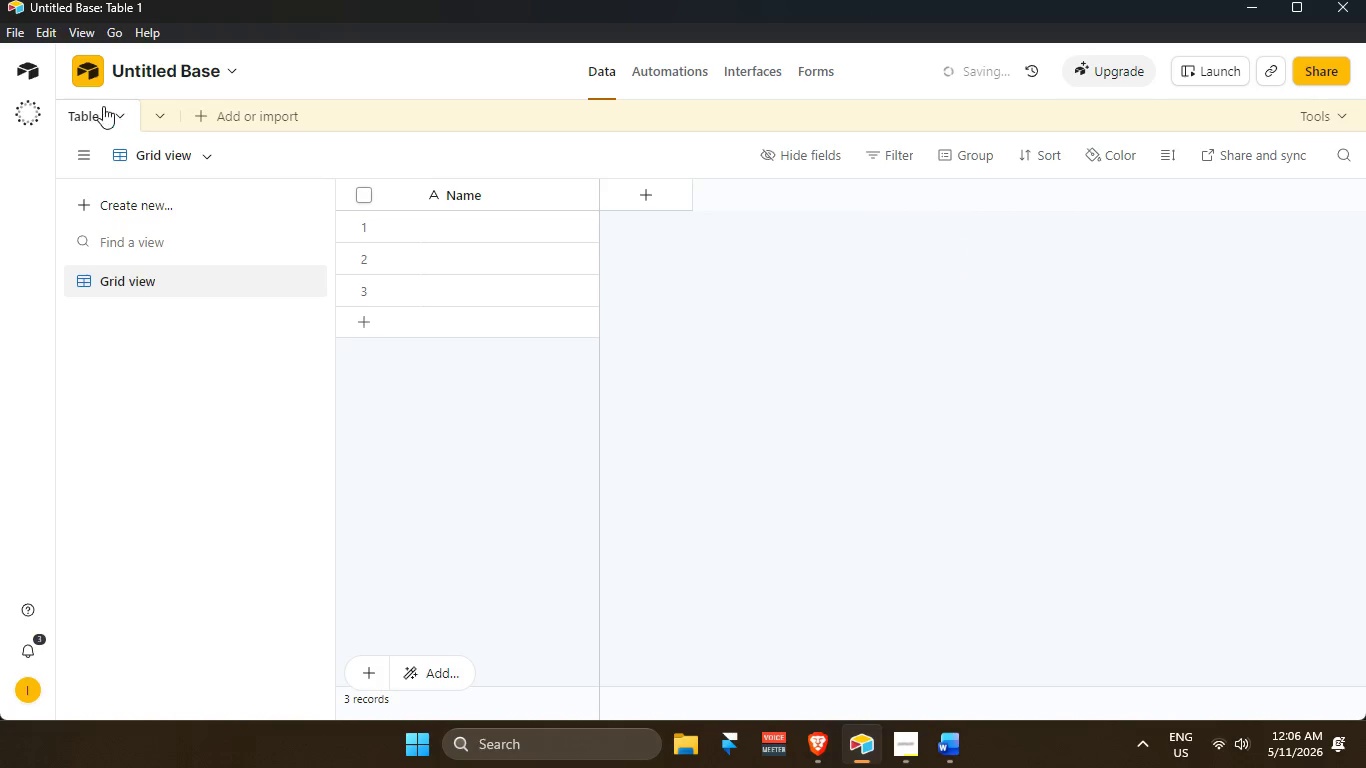 
double_click([150, 67])
 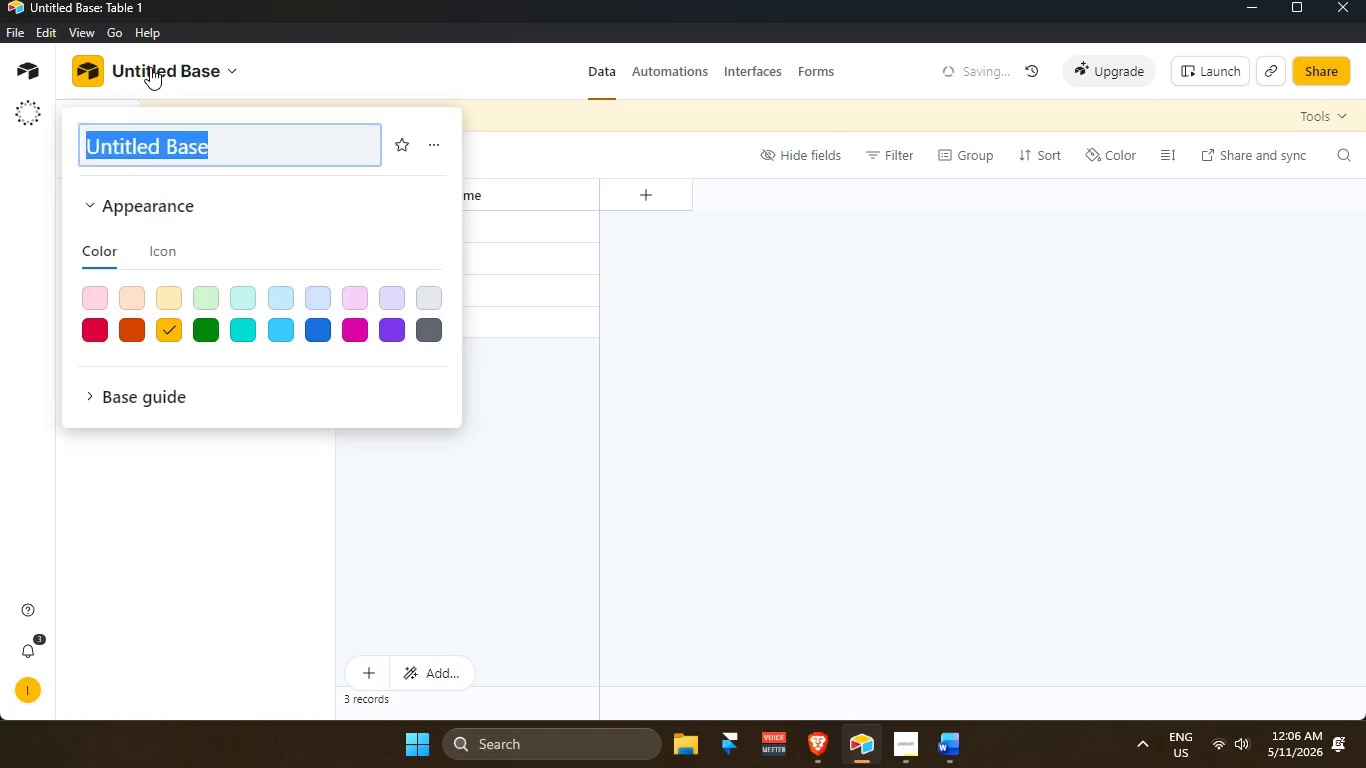 
triple_click([150, 67])
 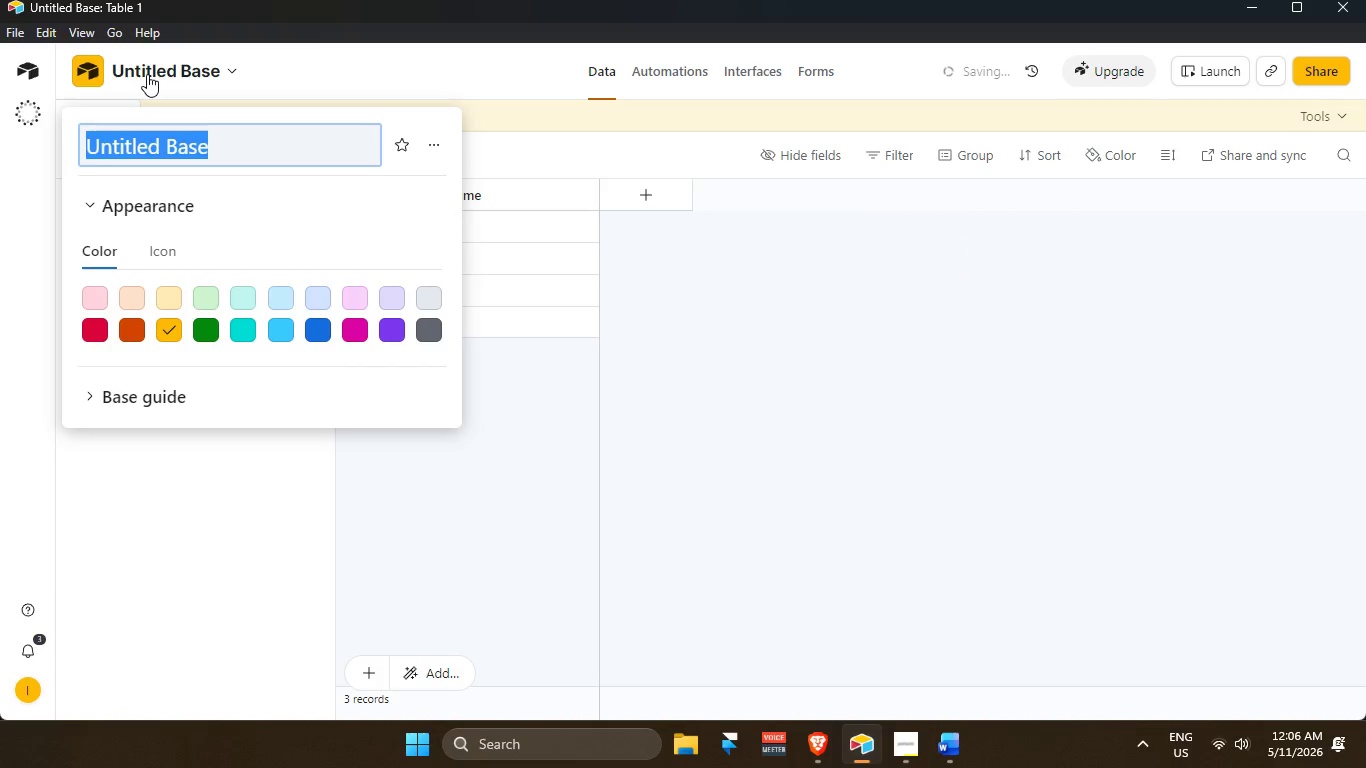 
key(Backspace)
 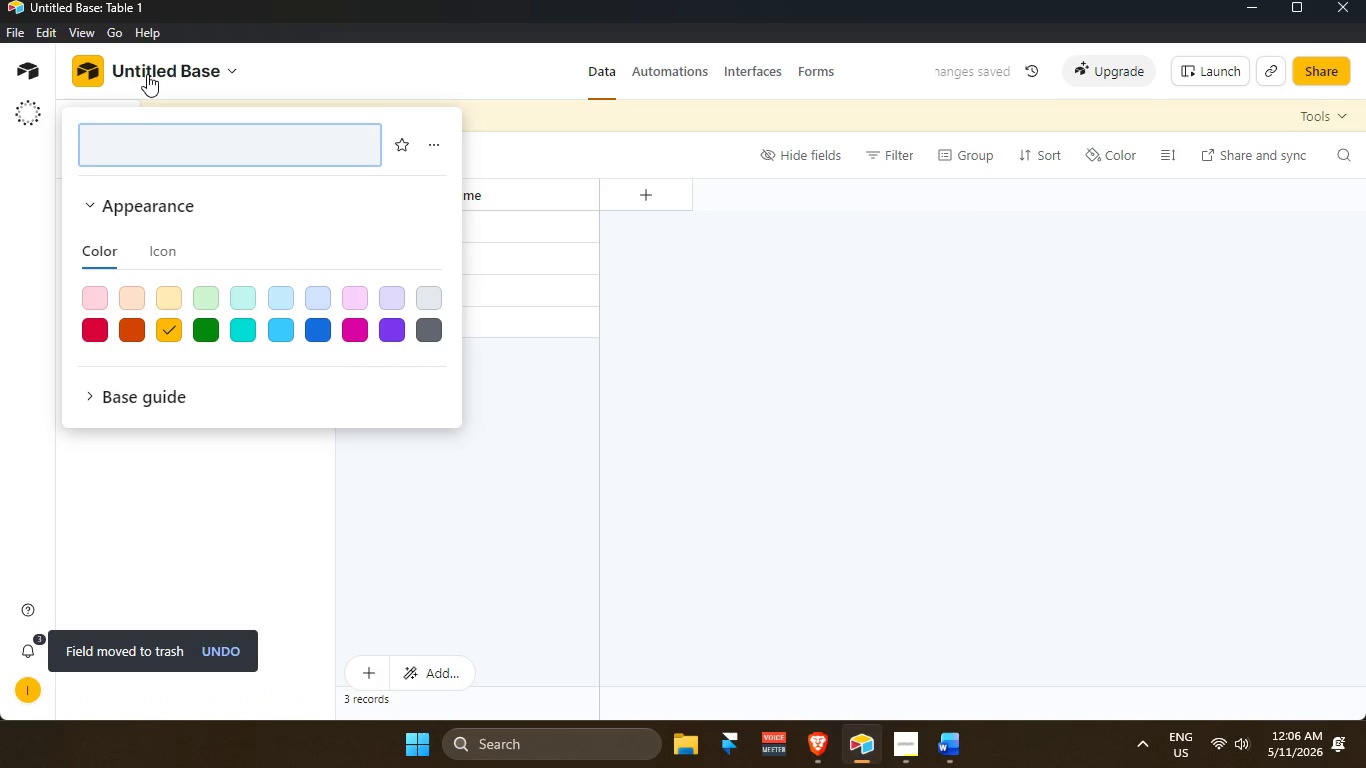 
wait(5.78)
 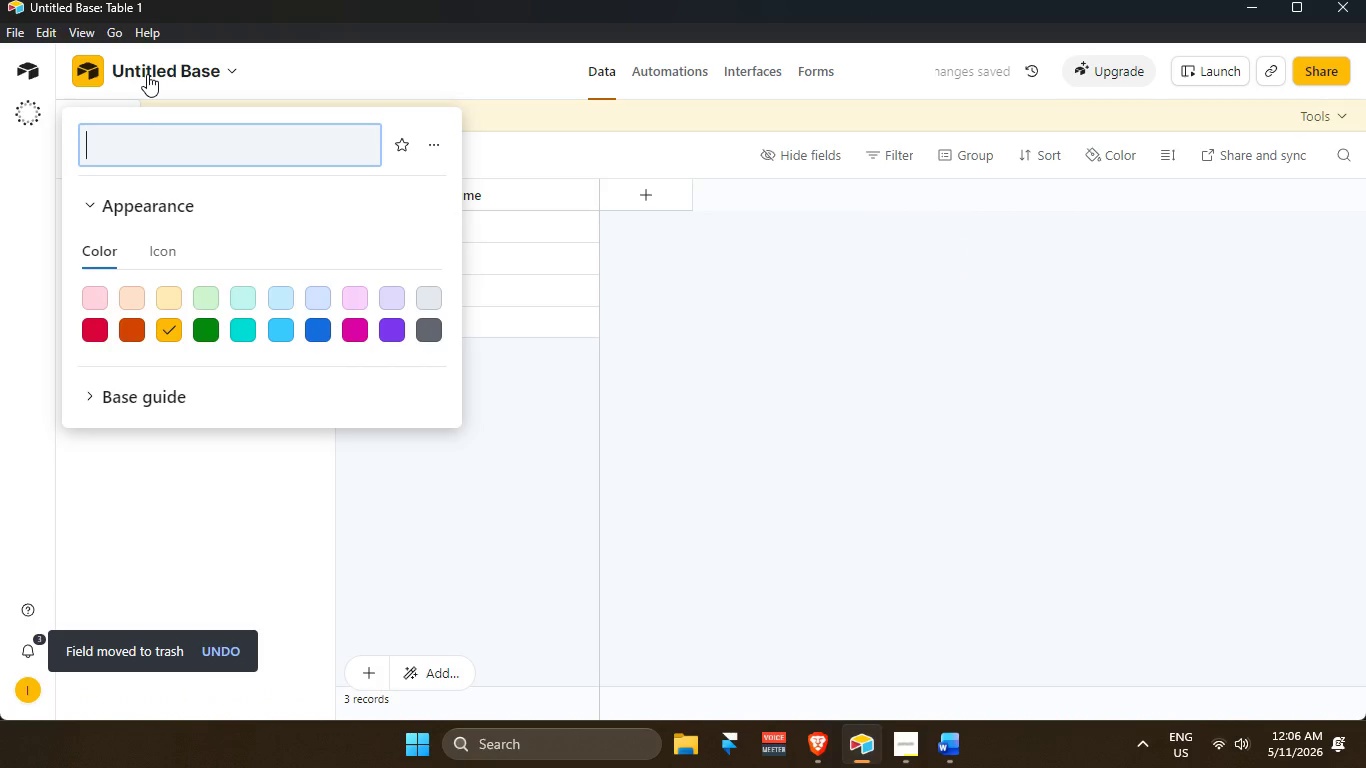 
type(Succulent Secrets Sandbox)
 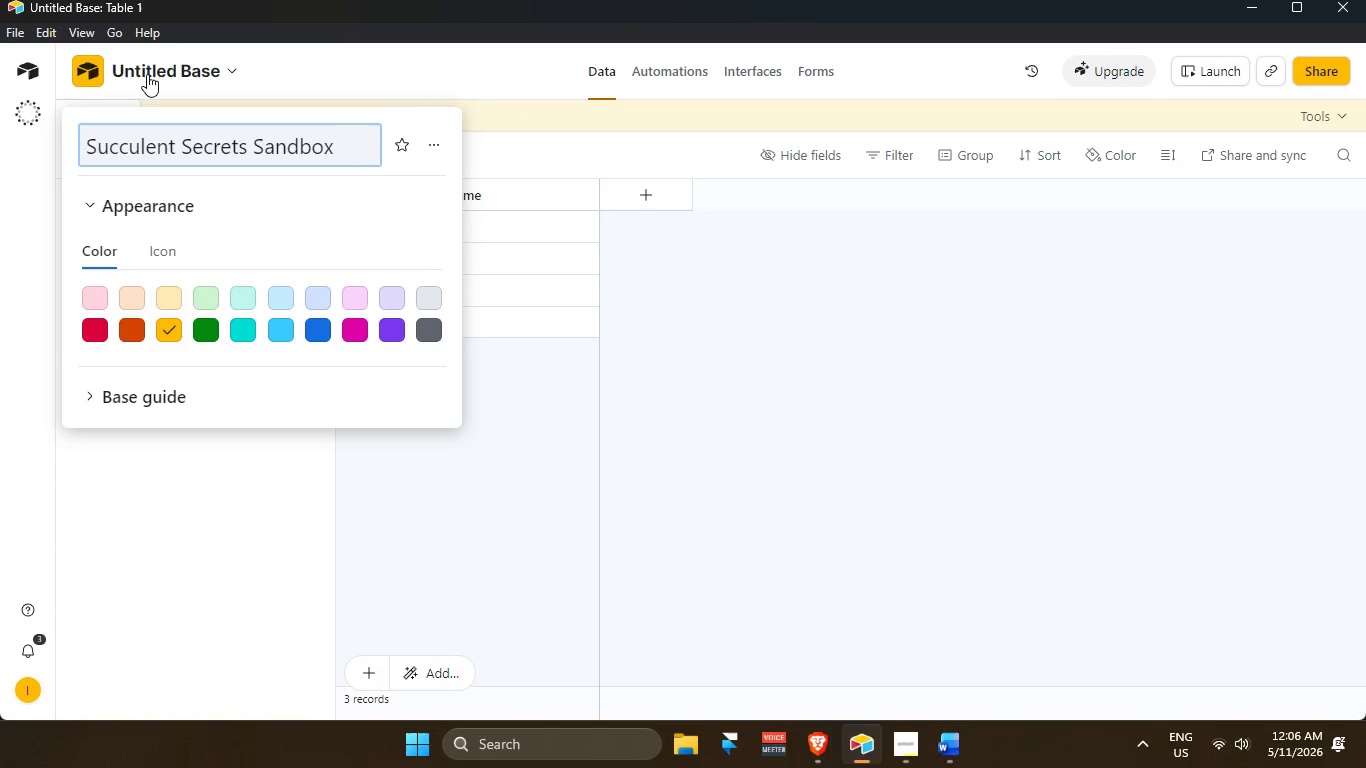 
key(Enter)
 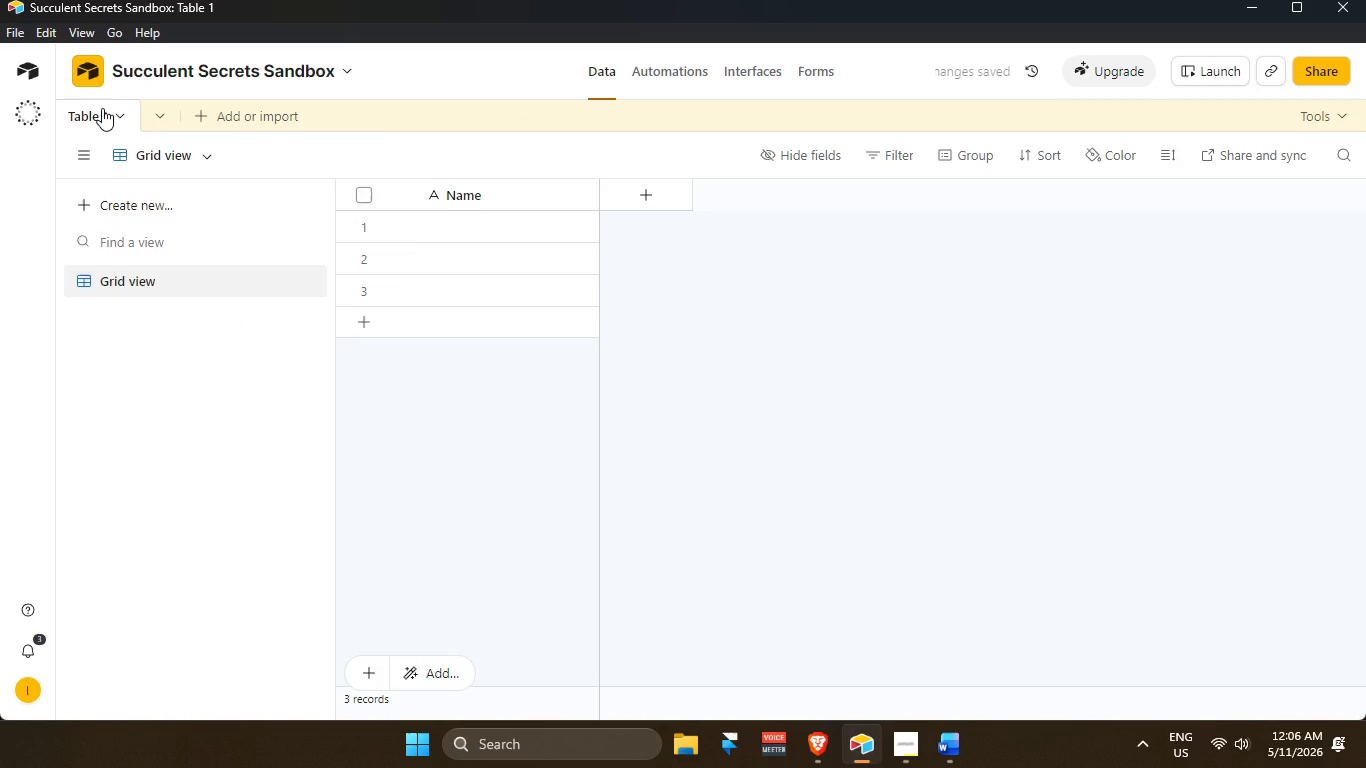 
double_click([102, 108])
 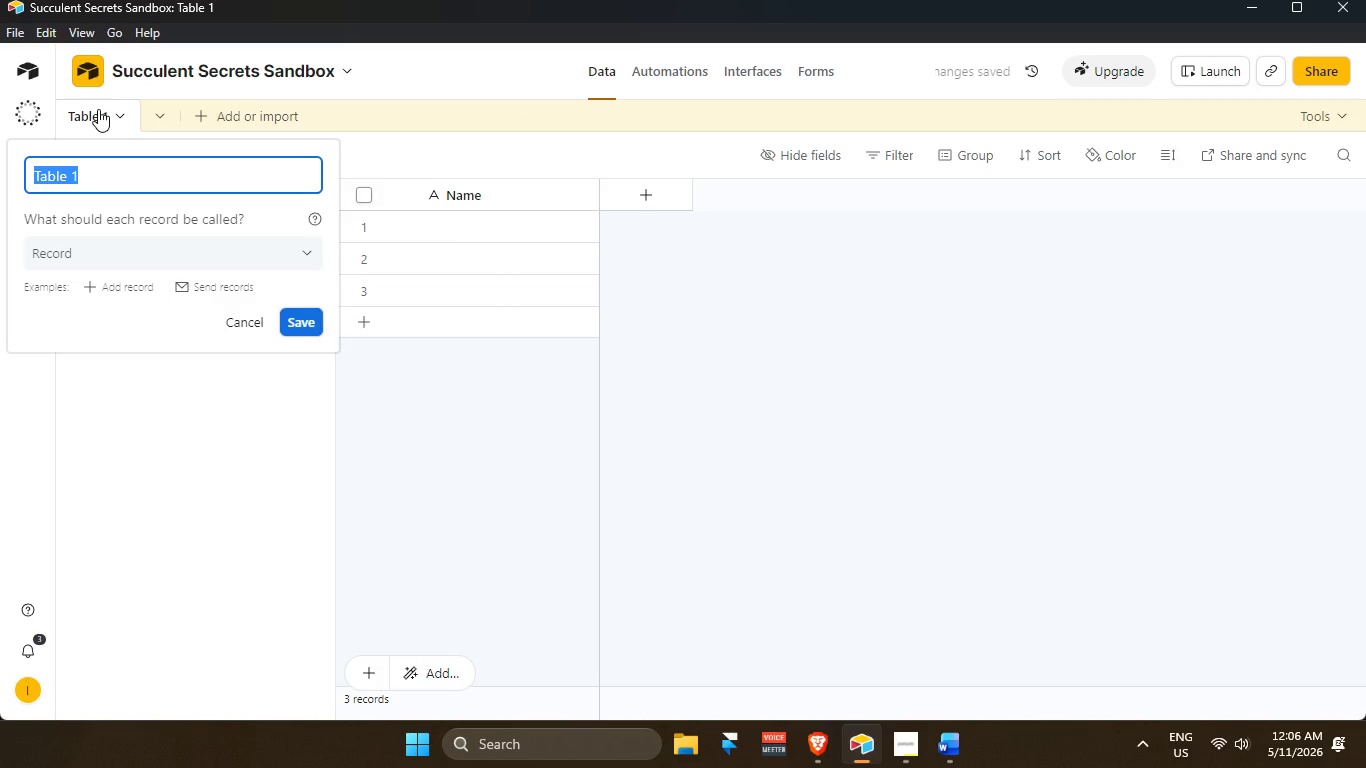 
key(Backspace)
 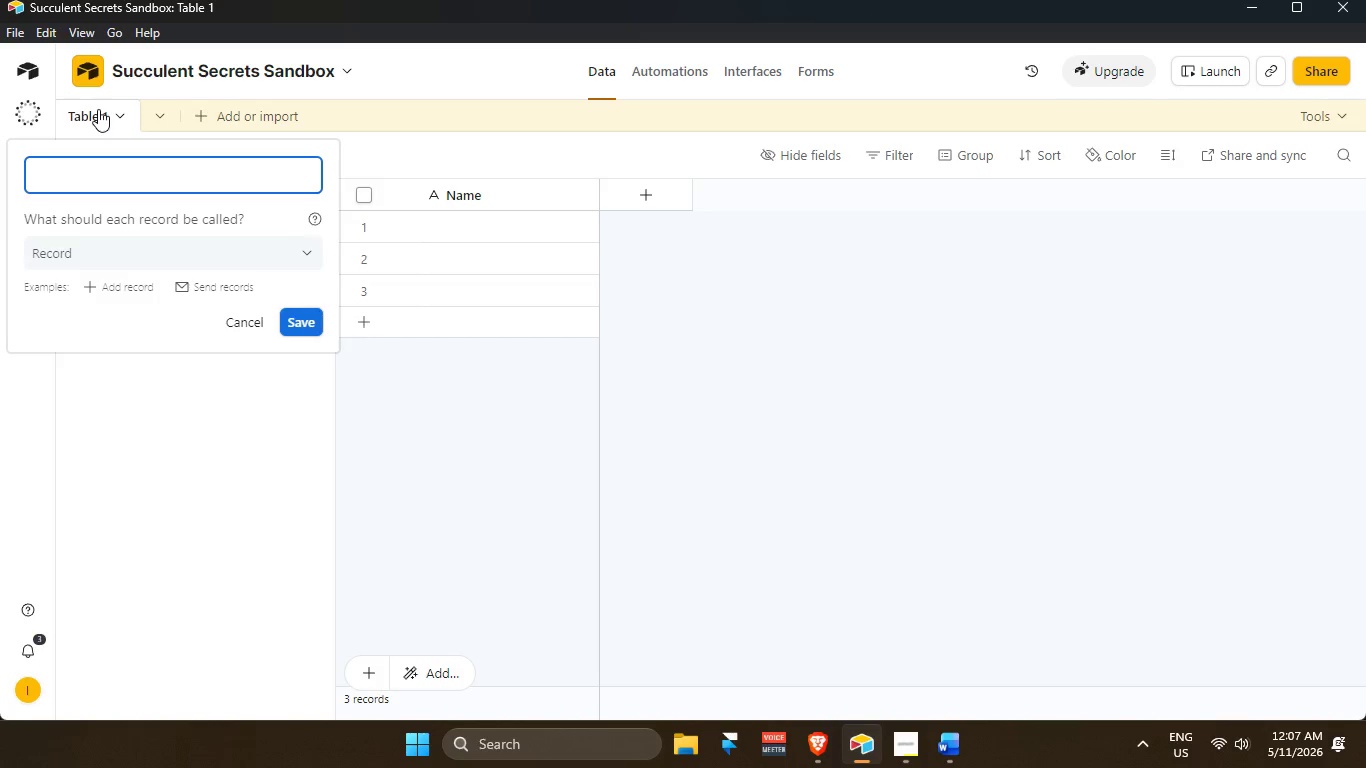 
wait(35.45)
 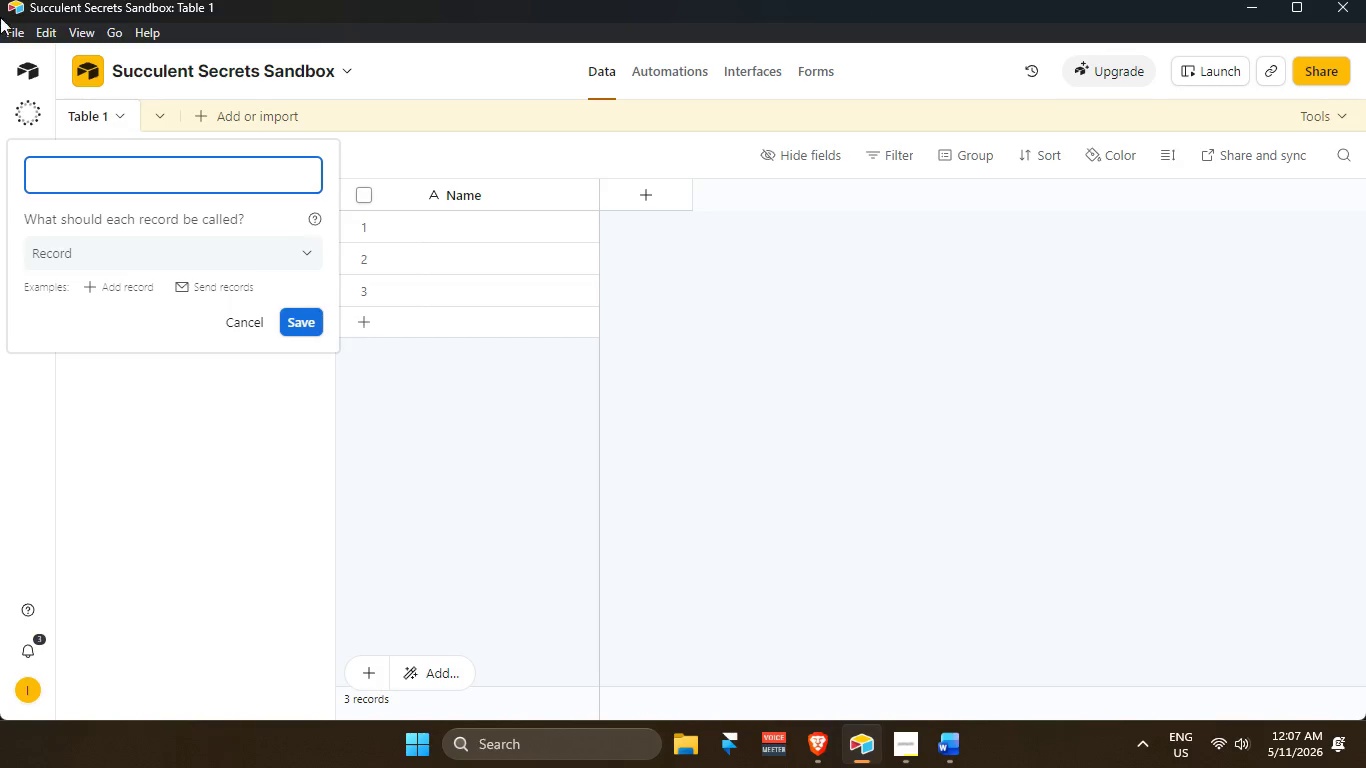 
type(Ideas)
 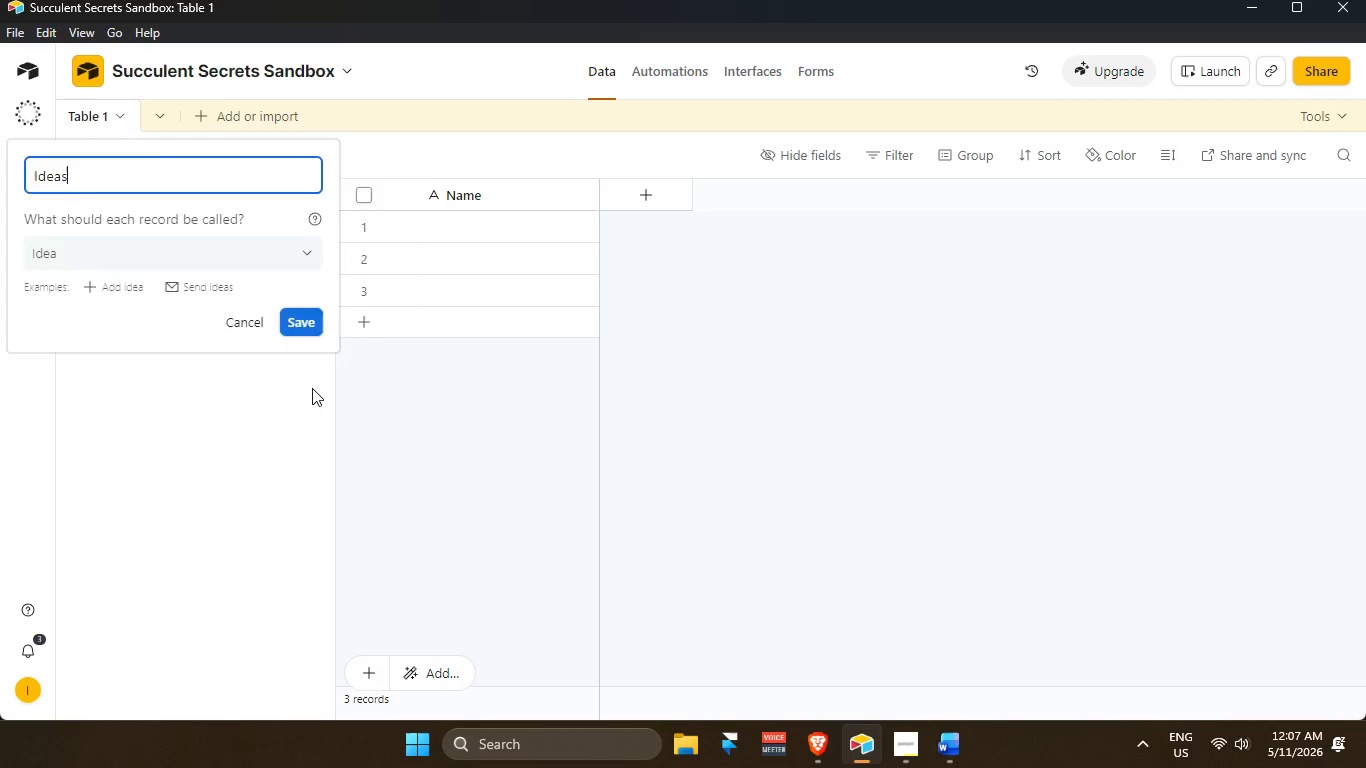 
key(Enter)
 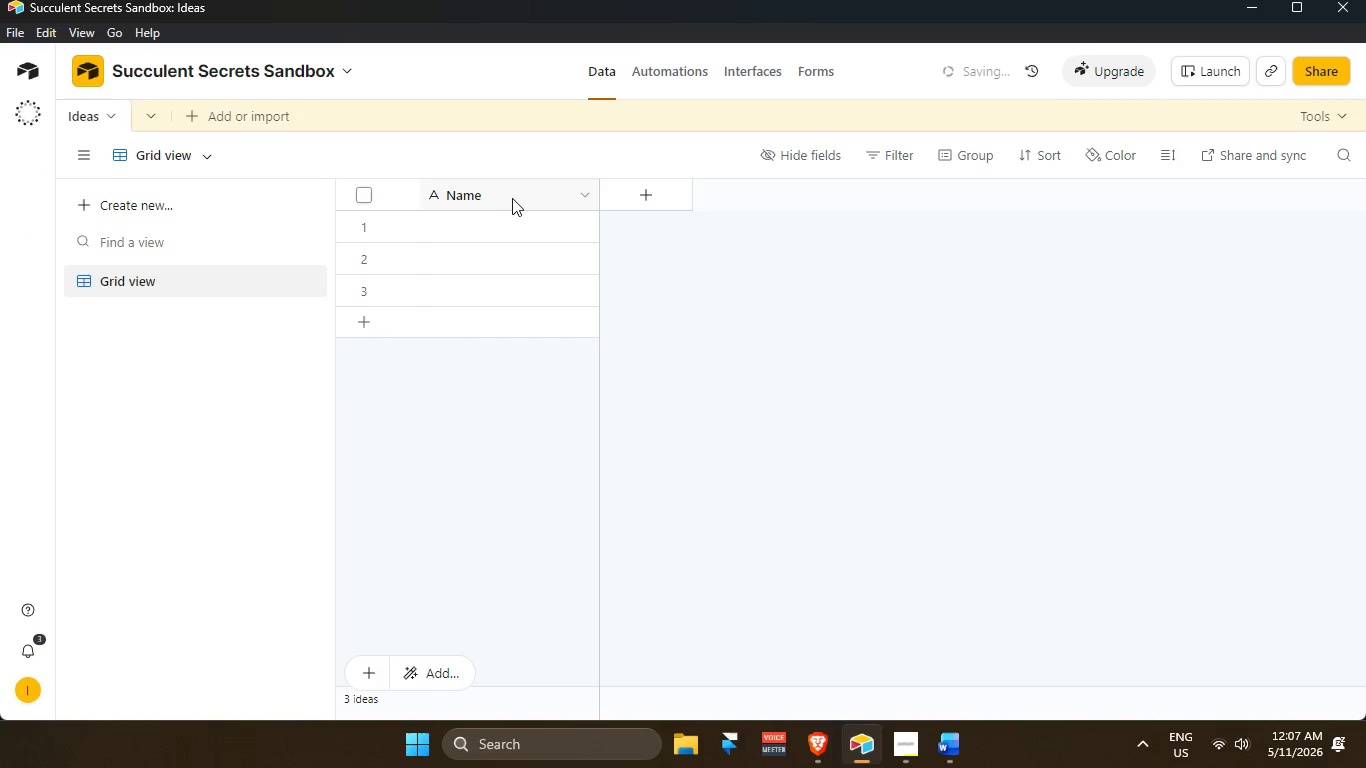 
double_click([509, 198])
 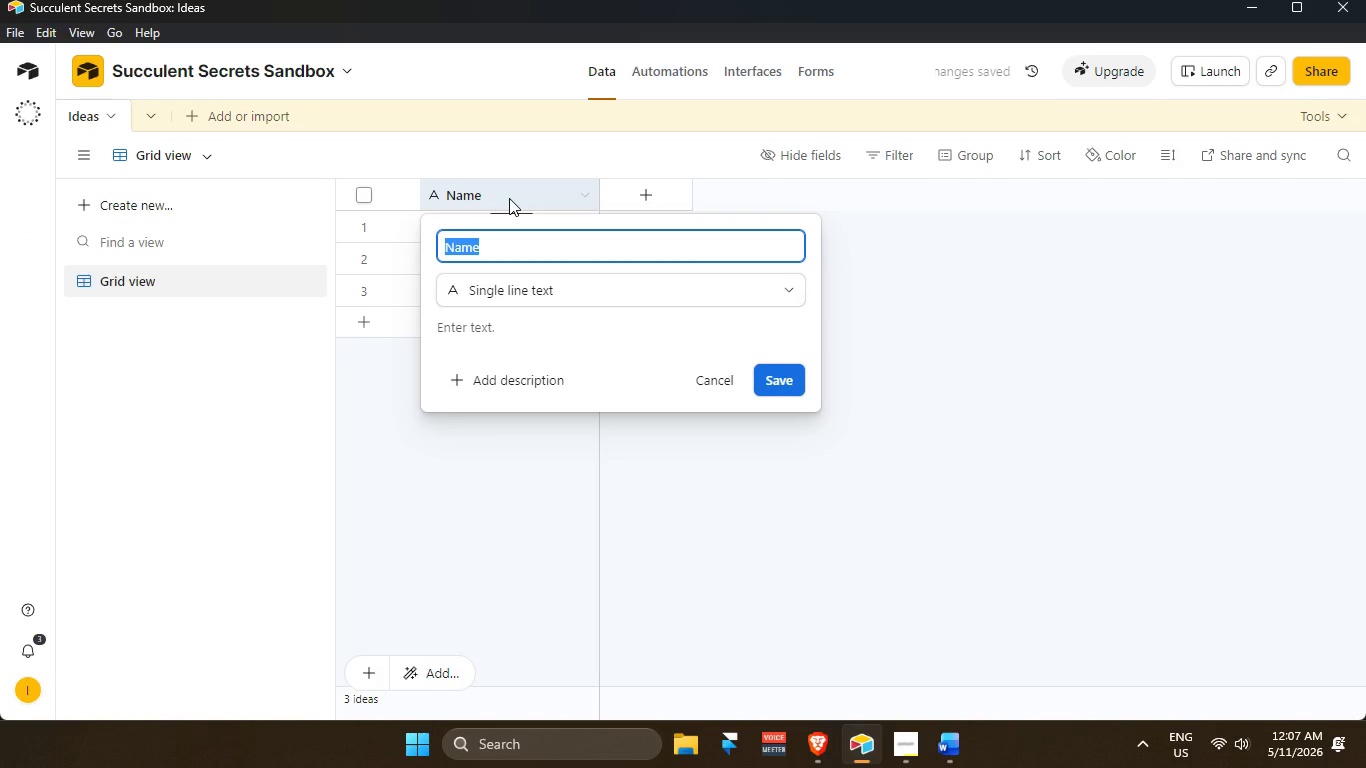 
type(Idea Name)
 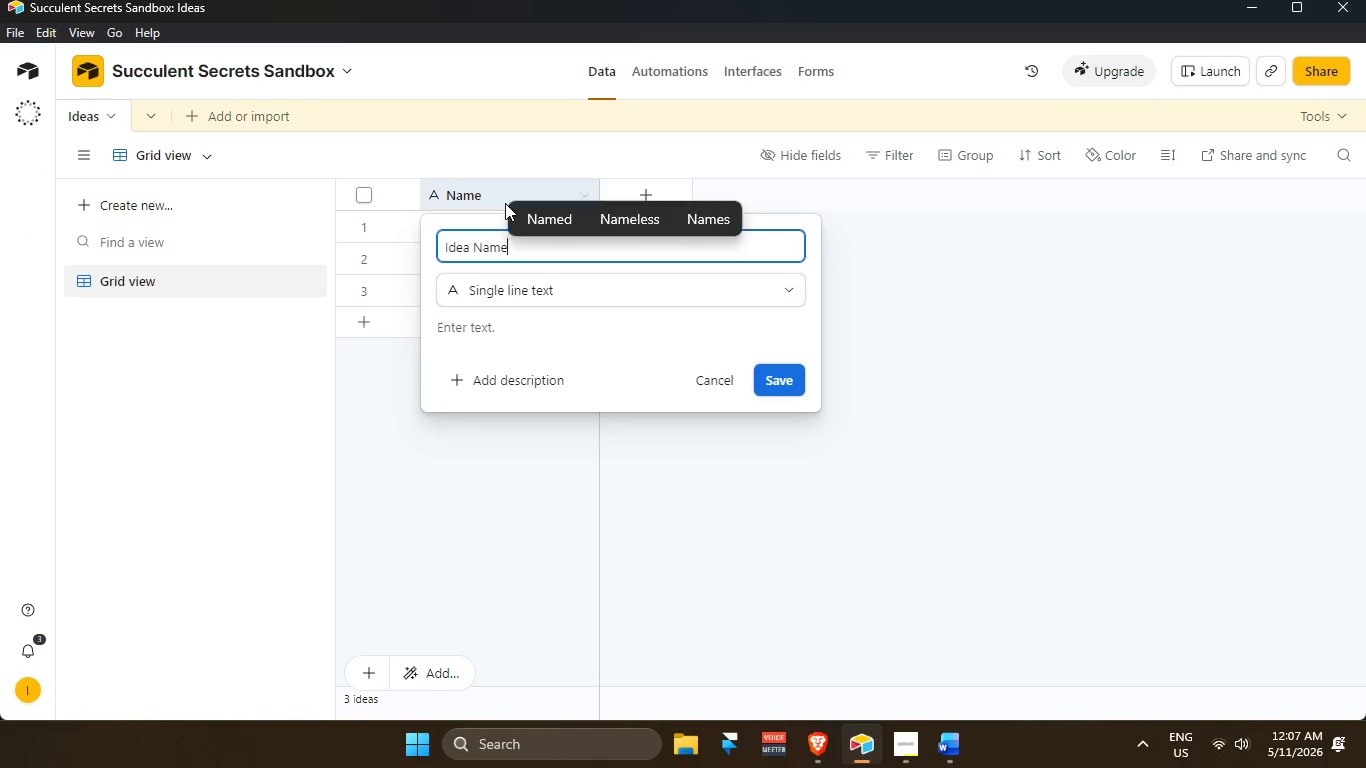 
key(Enter)
 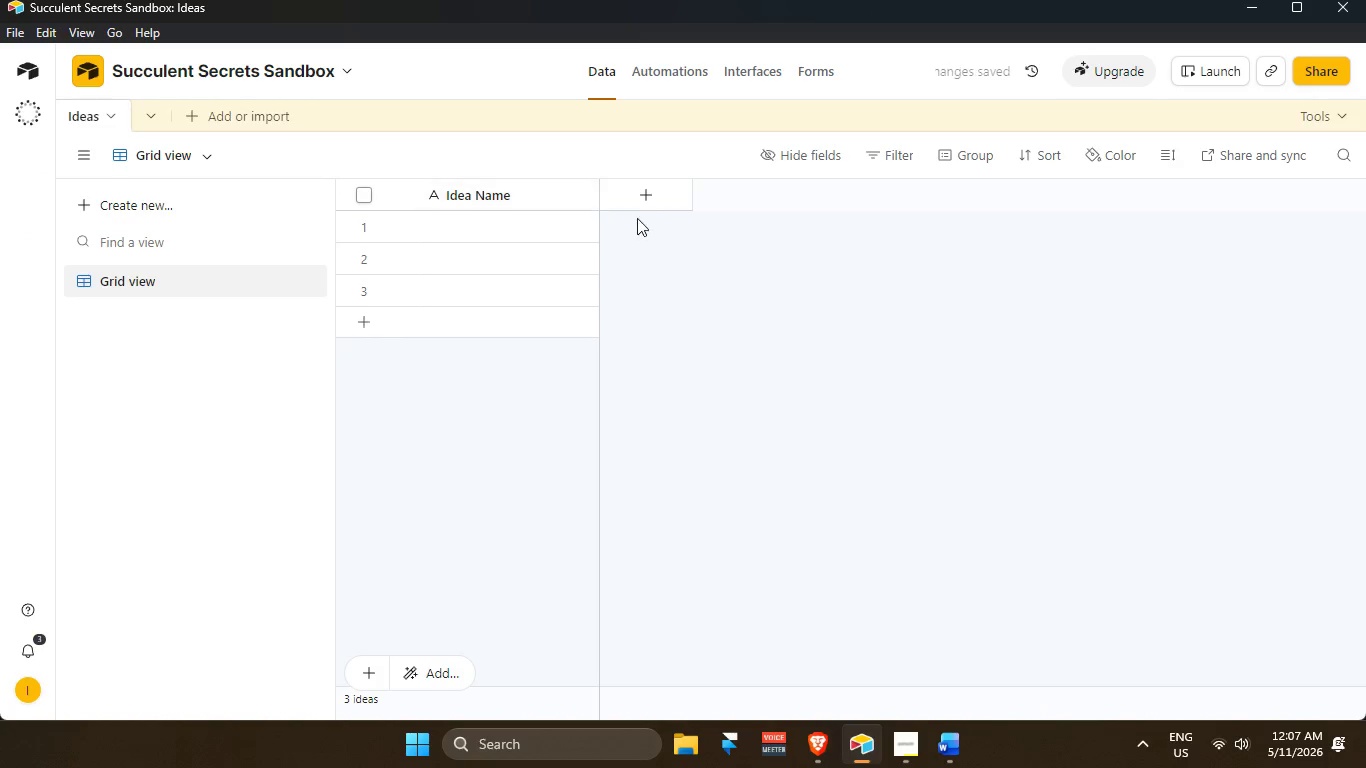 
left_click([659, 192])
 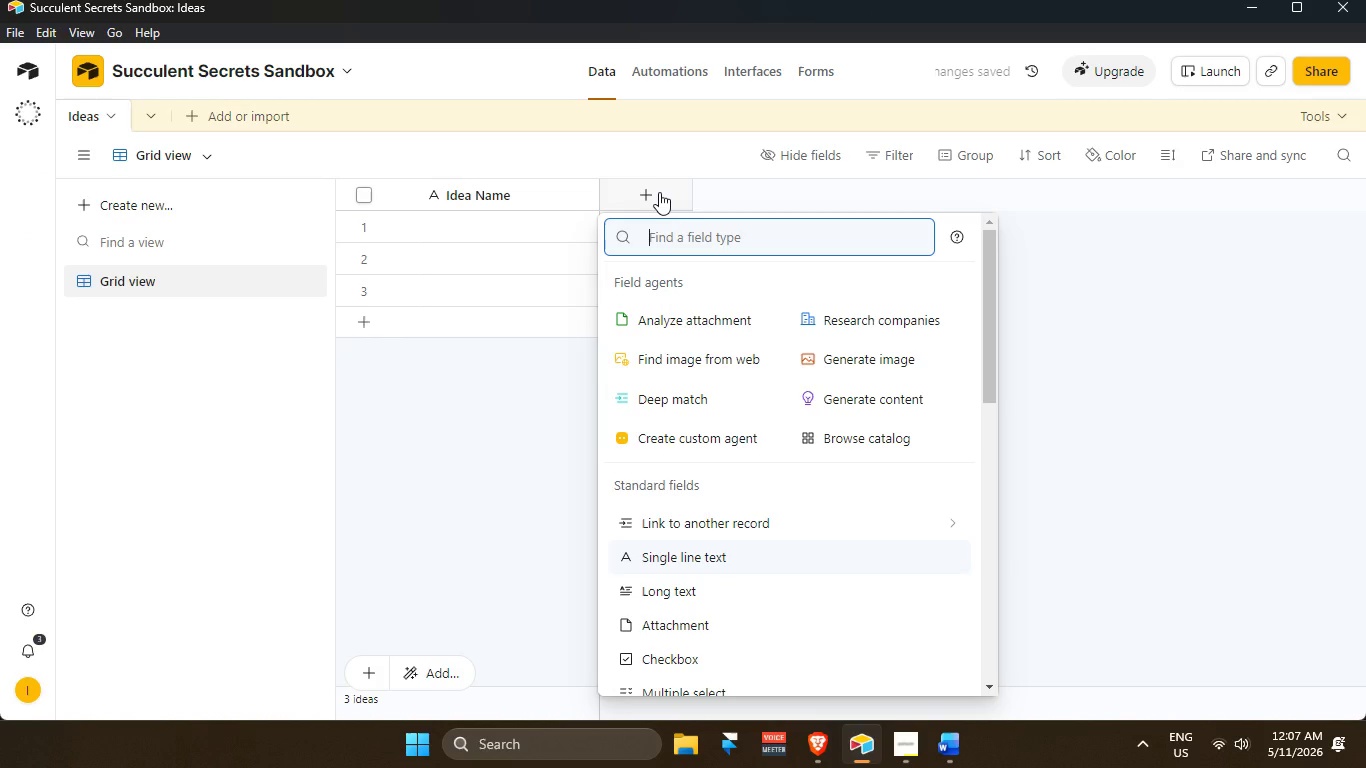 
type(multi)
 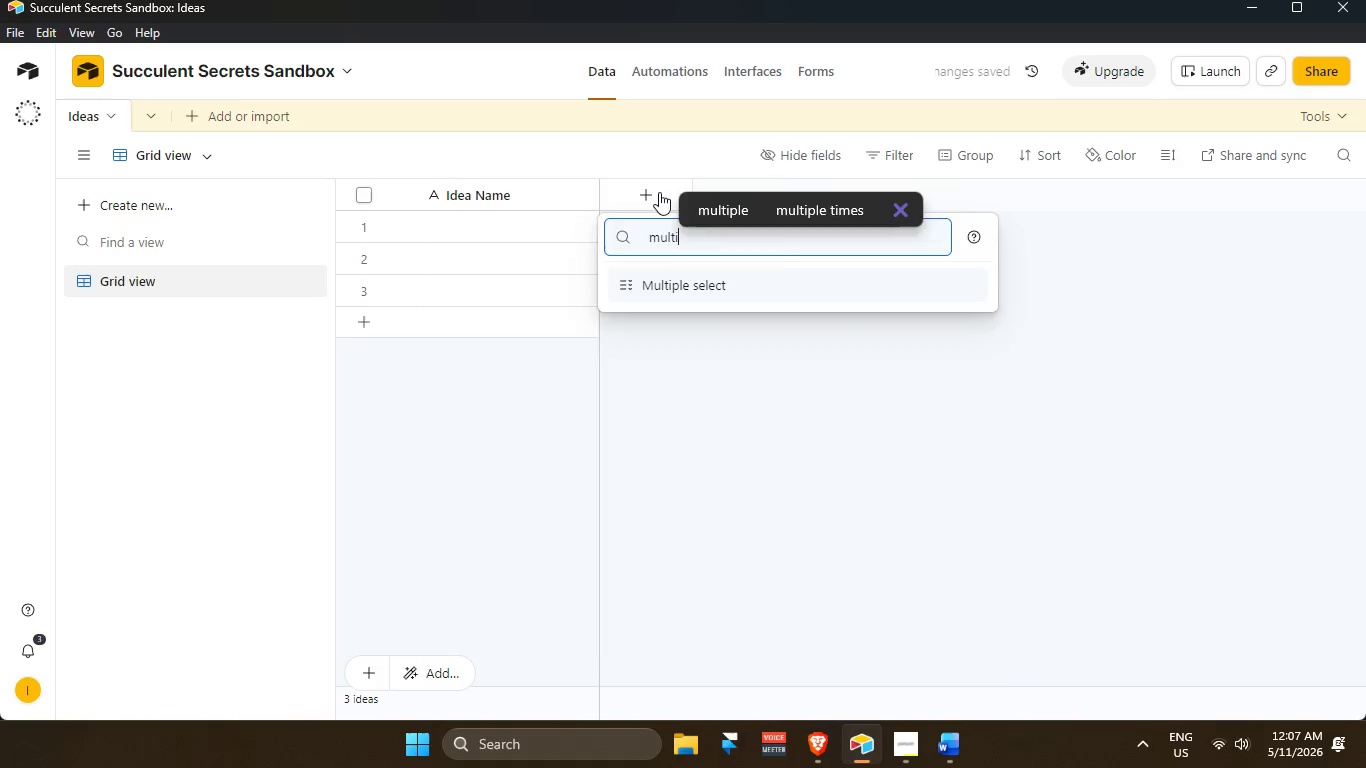 
key(Enter)
 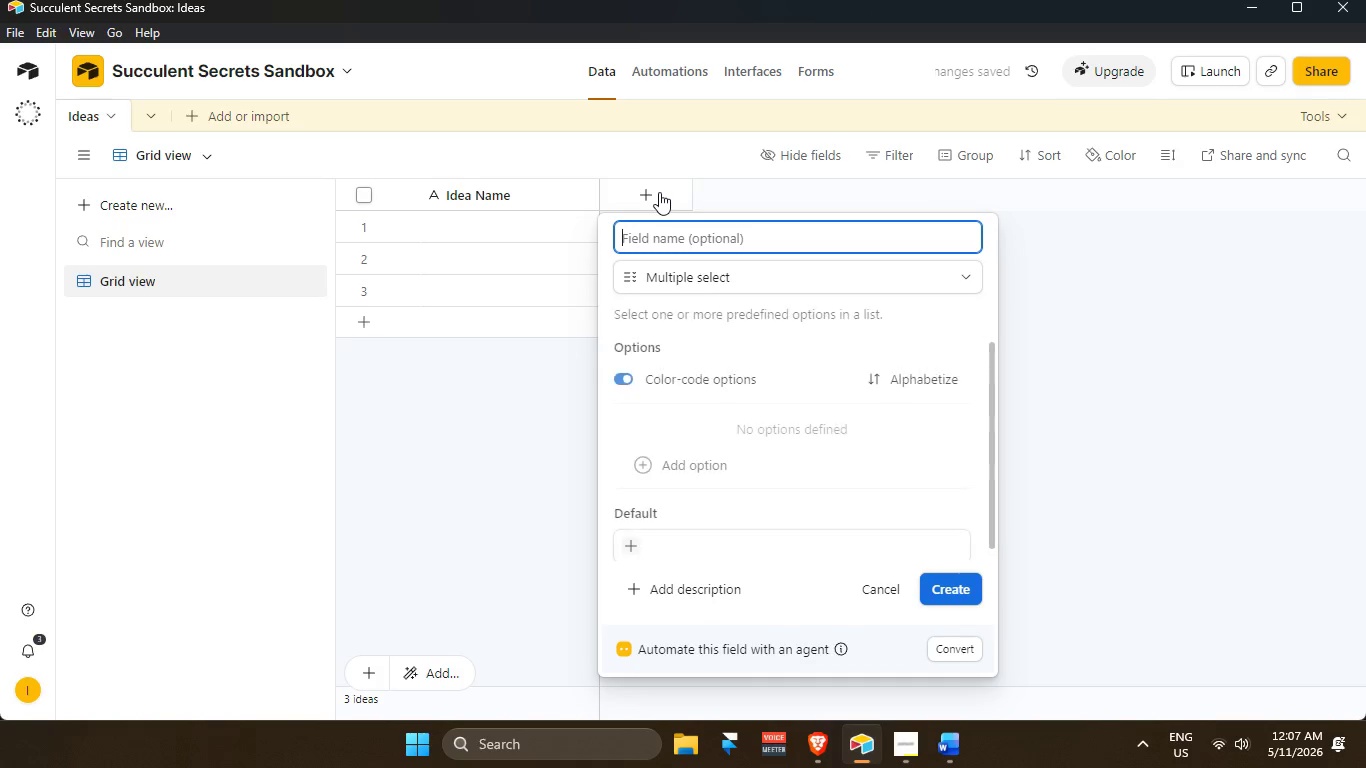 
type(Category)
 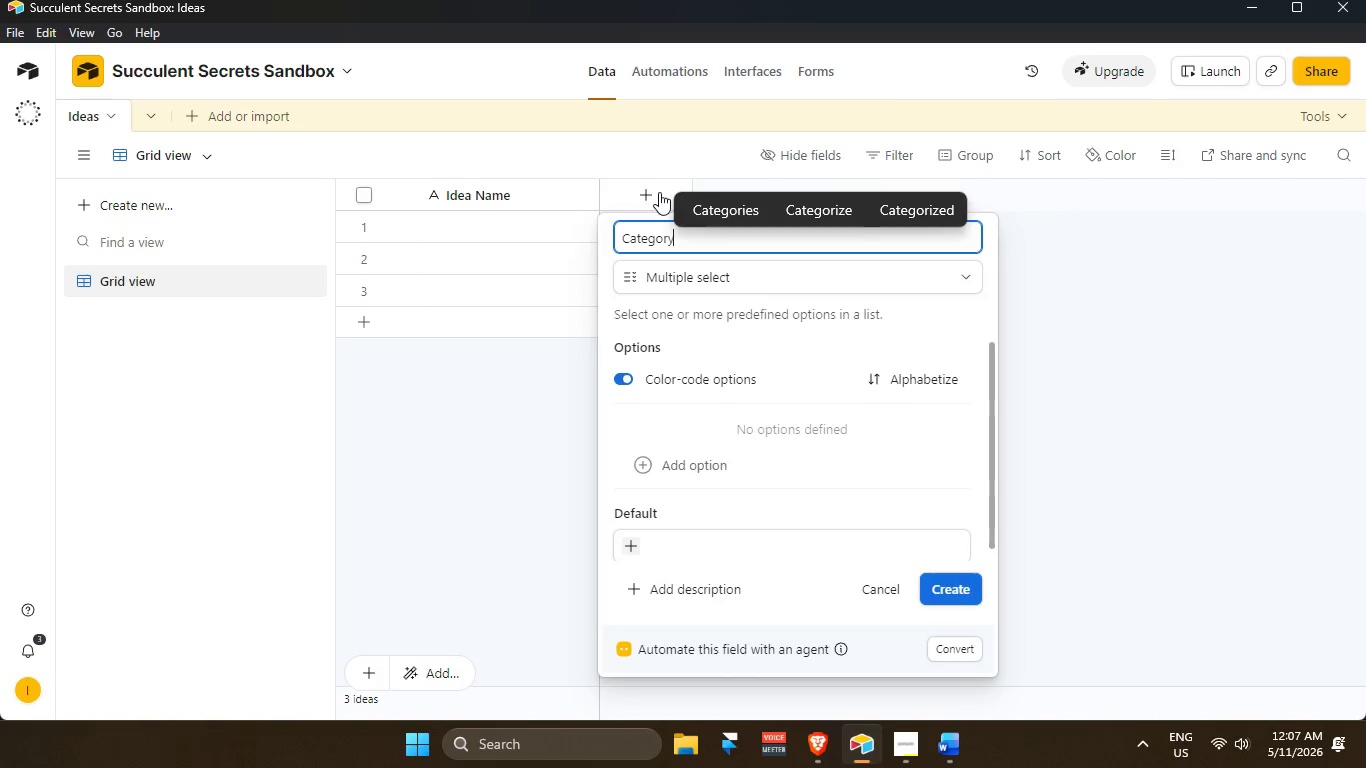 
key(Enter)
 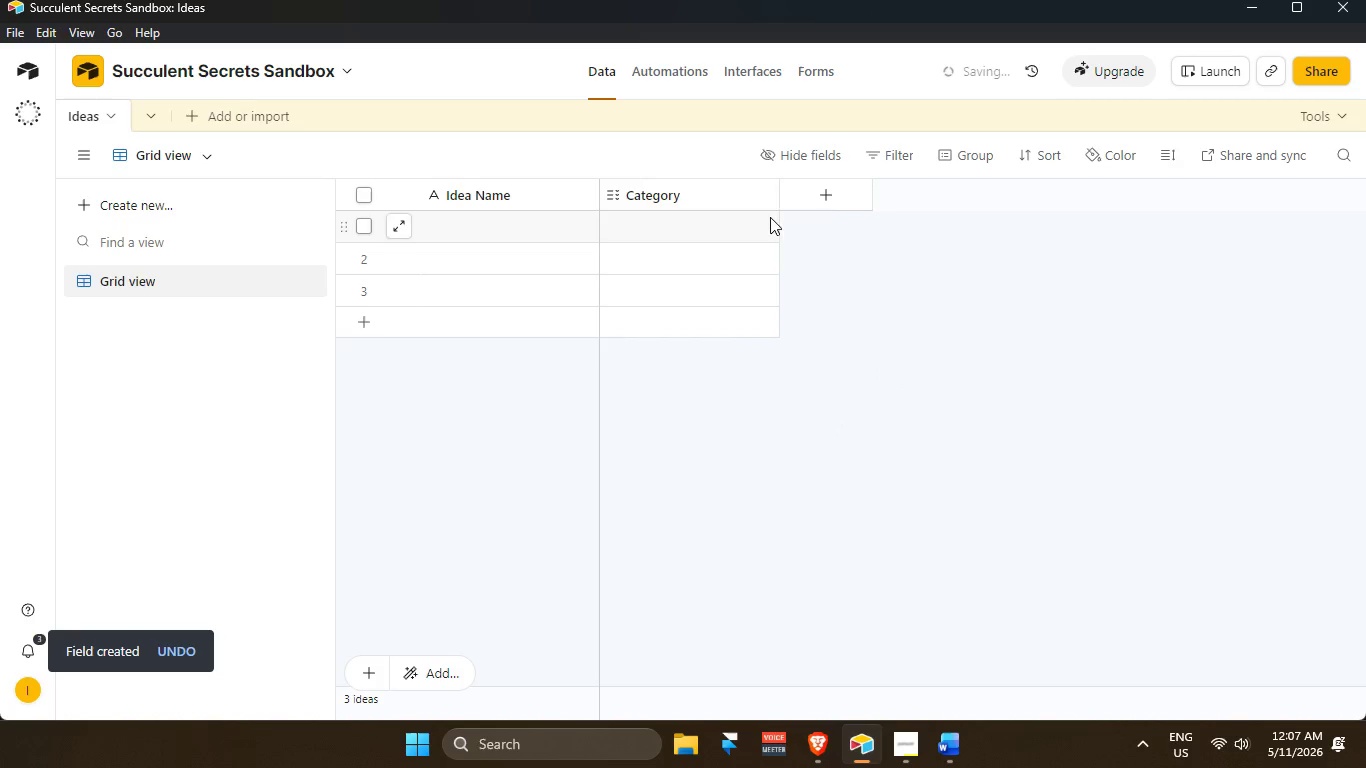 
left_click([850, 195])
 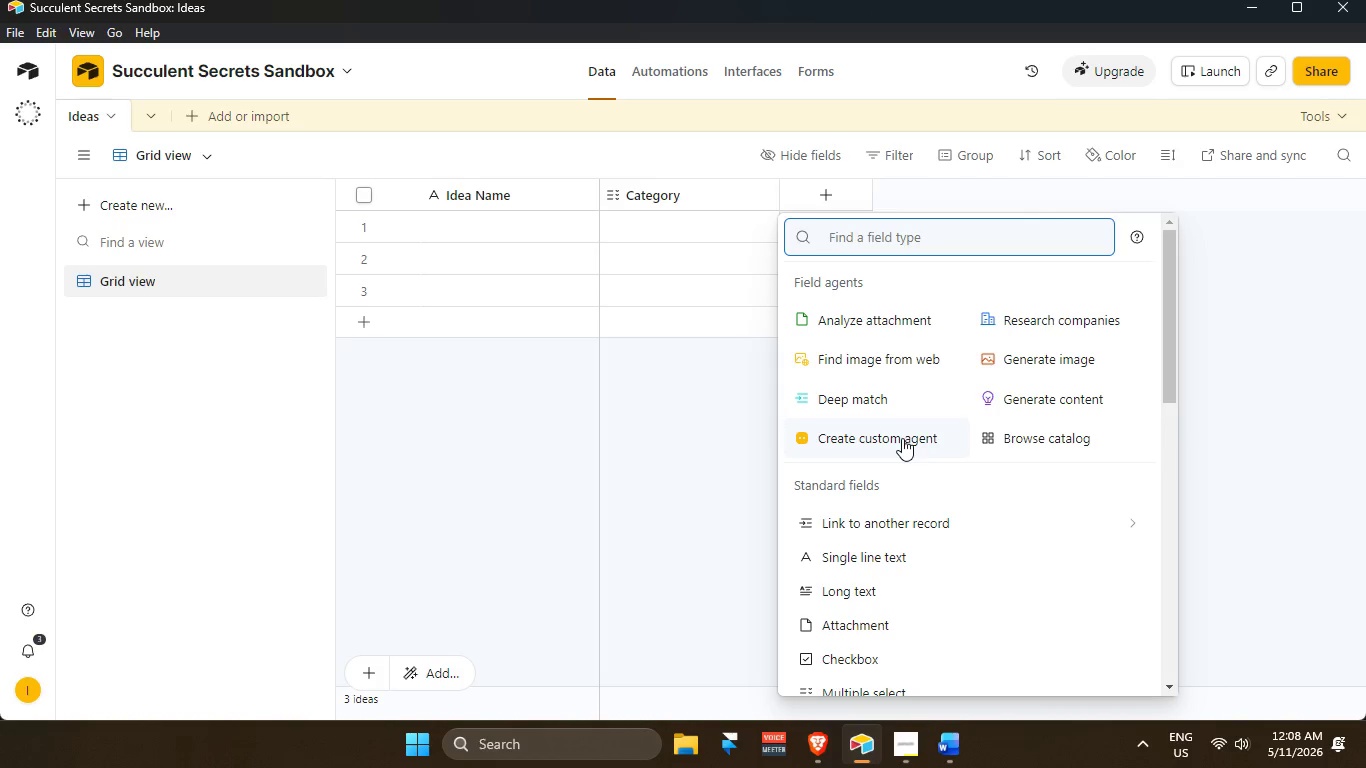 
wait(28.91)
 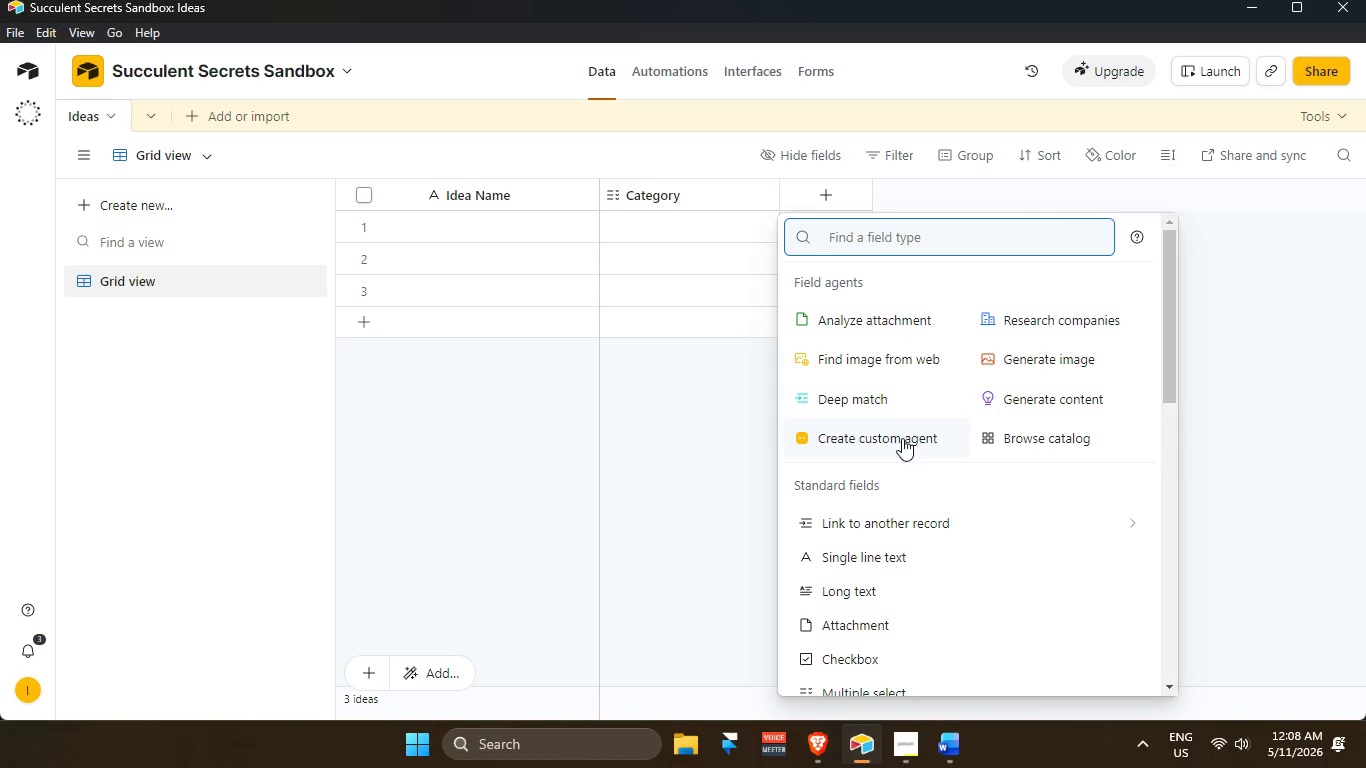 
key(S)
 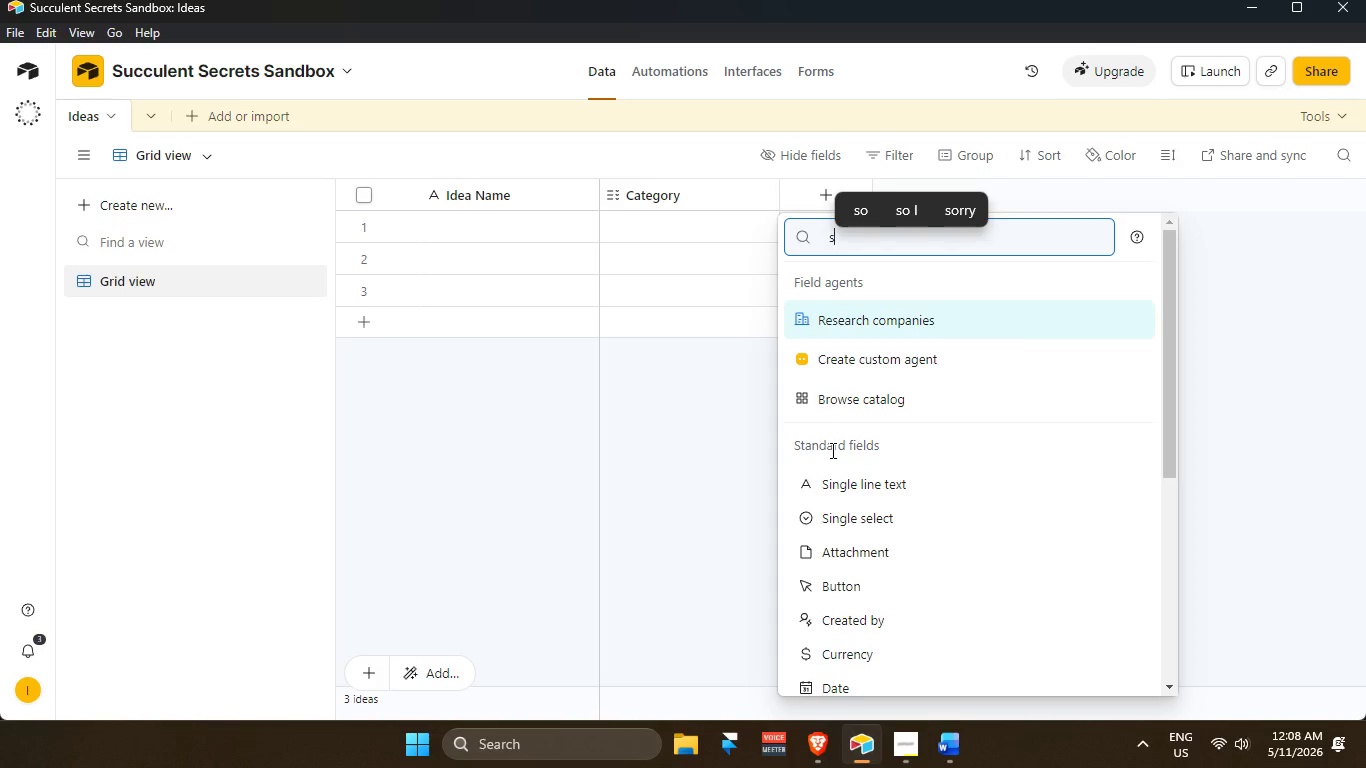 
wait(18.61)
 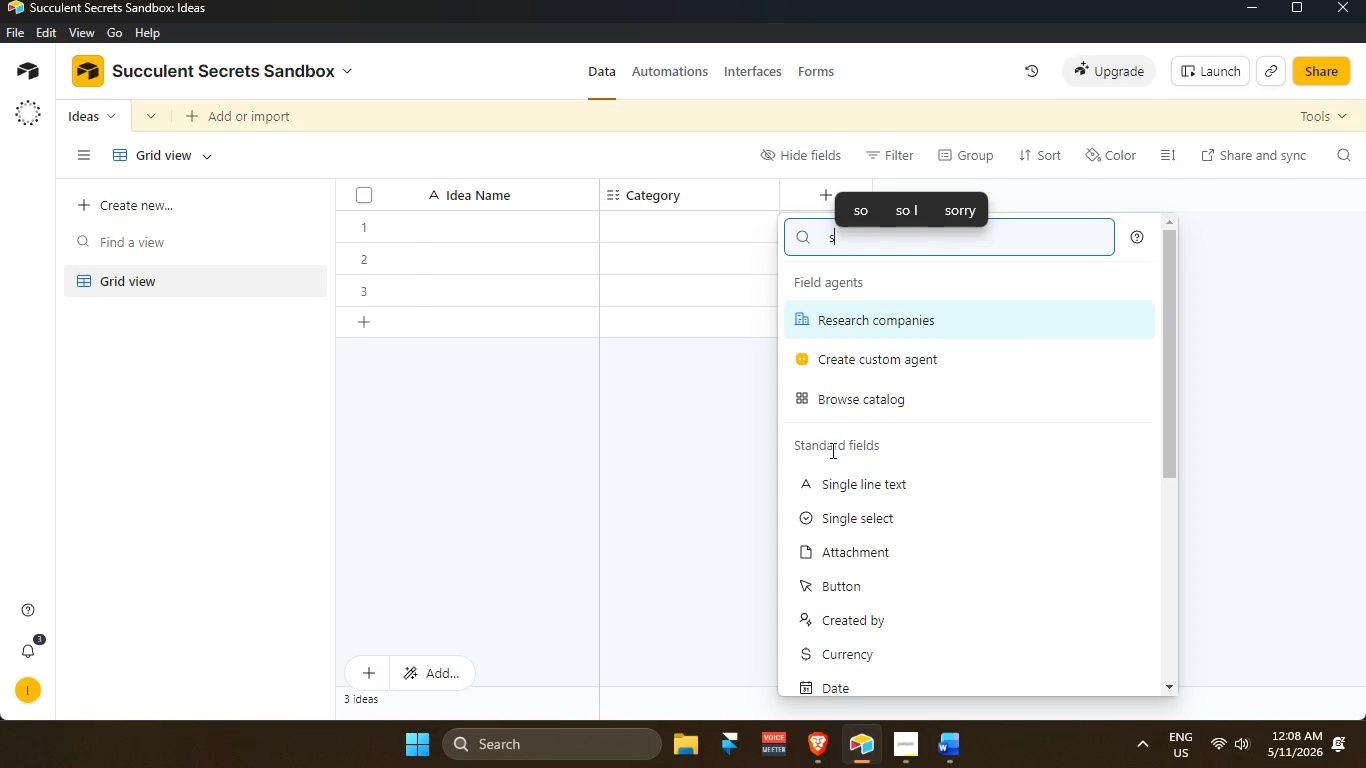 
type(ing)
 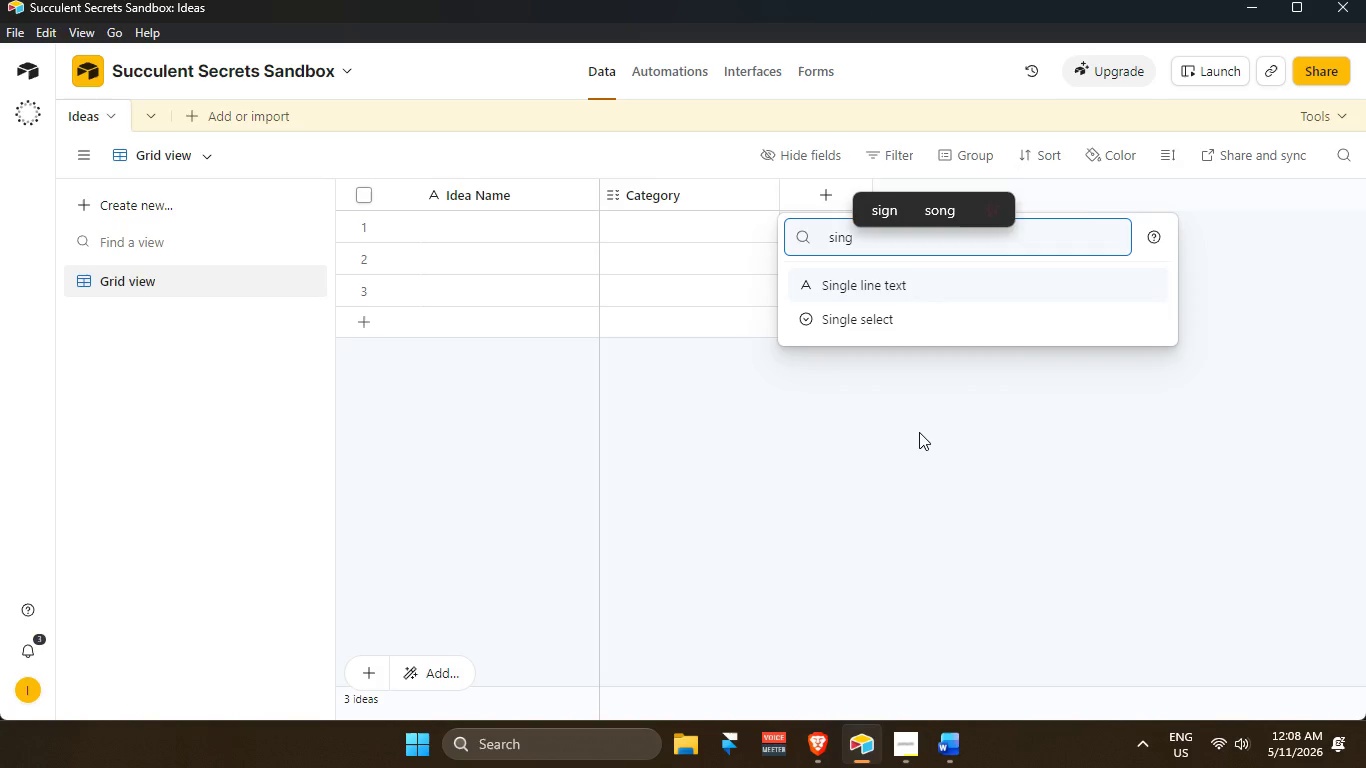 
key(ArrowDown)
 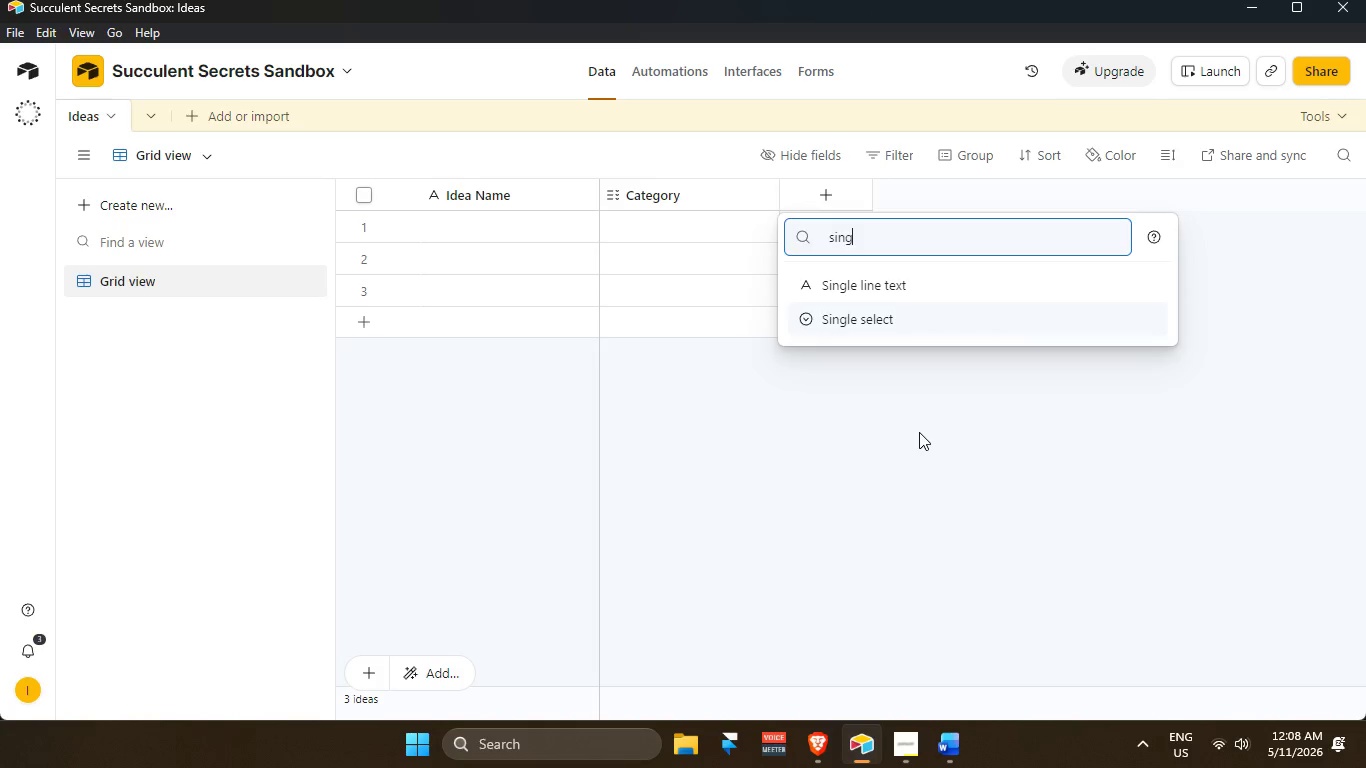 
key(Enter)
 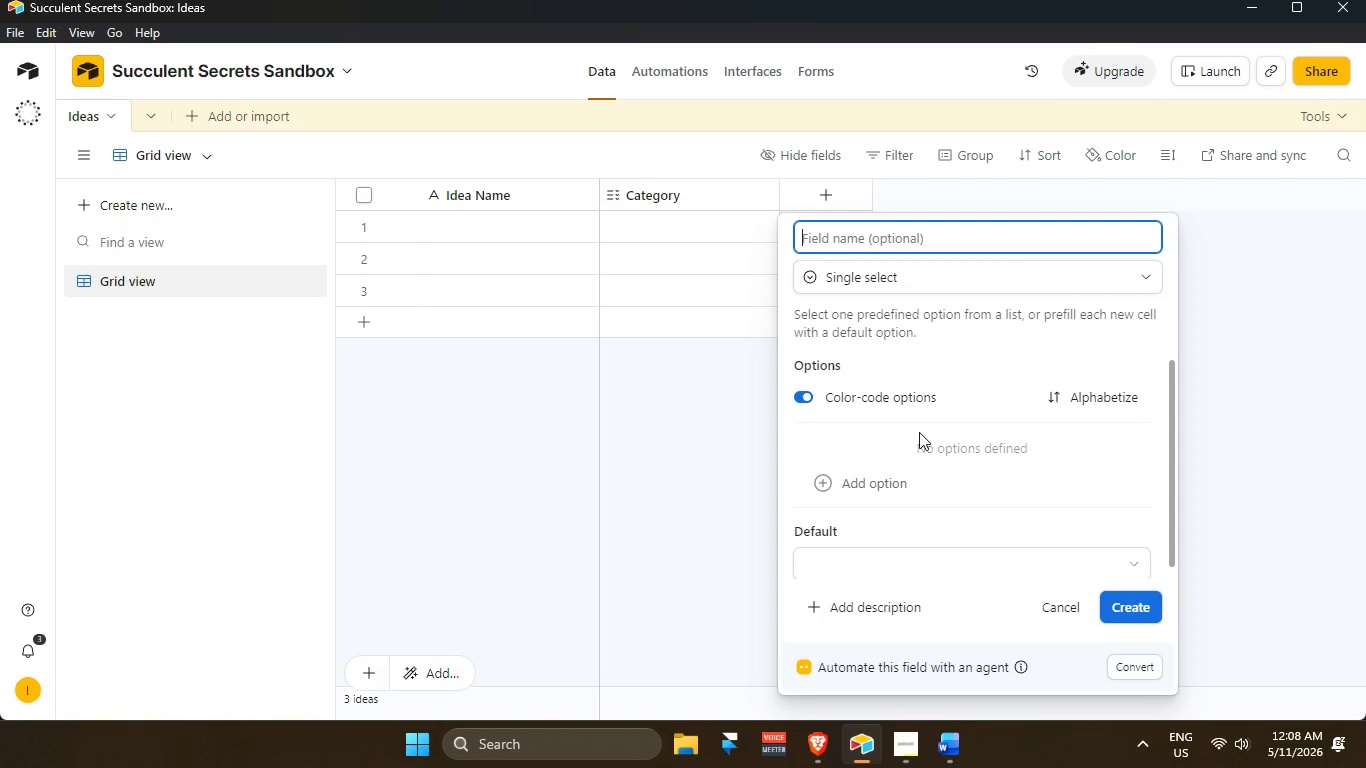 
type(Status)
 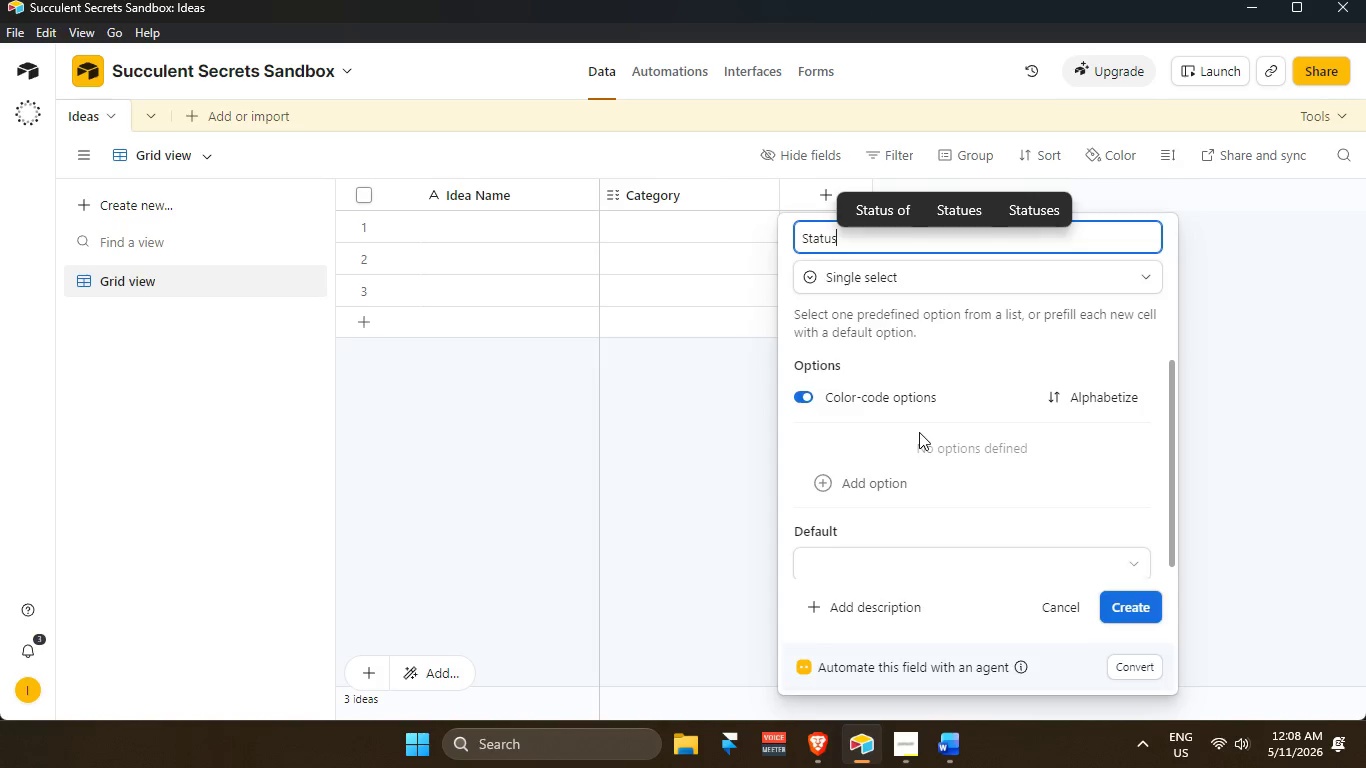 
key(Enter)
 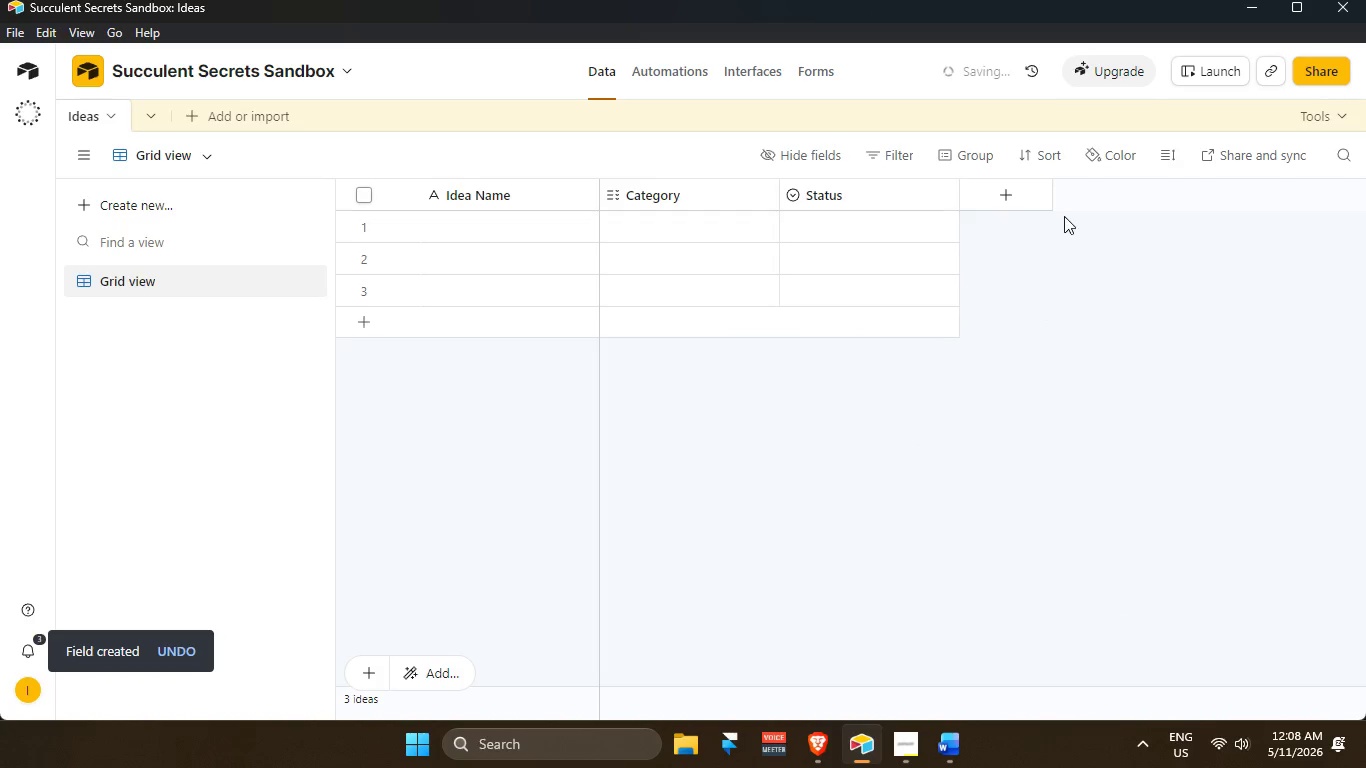 
left_click([1009, 189])
 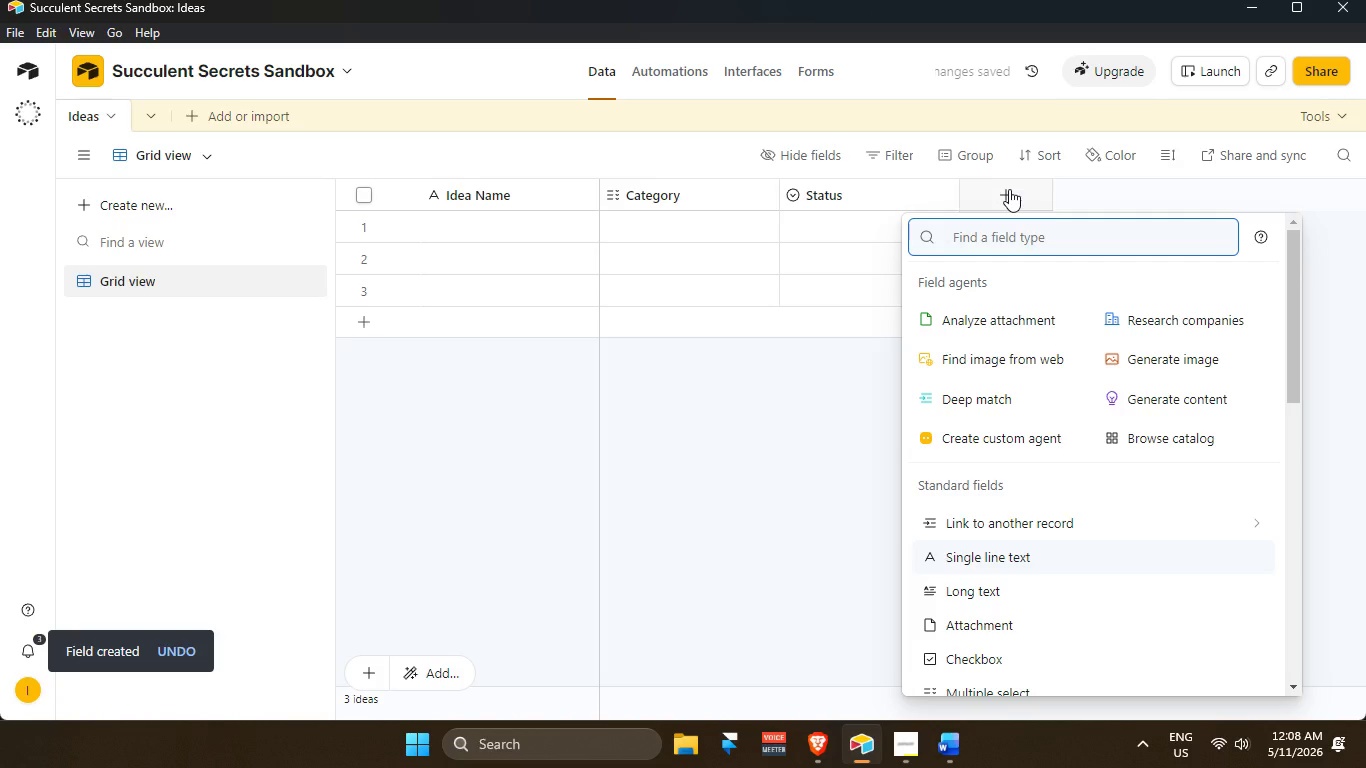 
wait(5.38)
 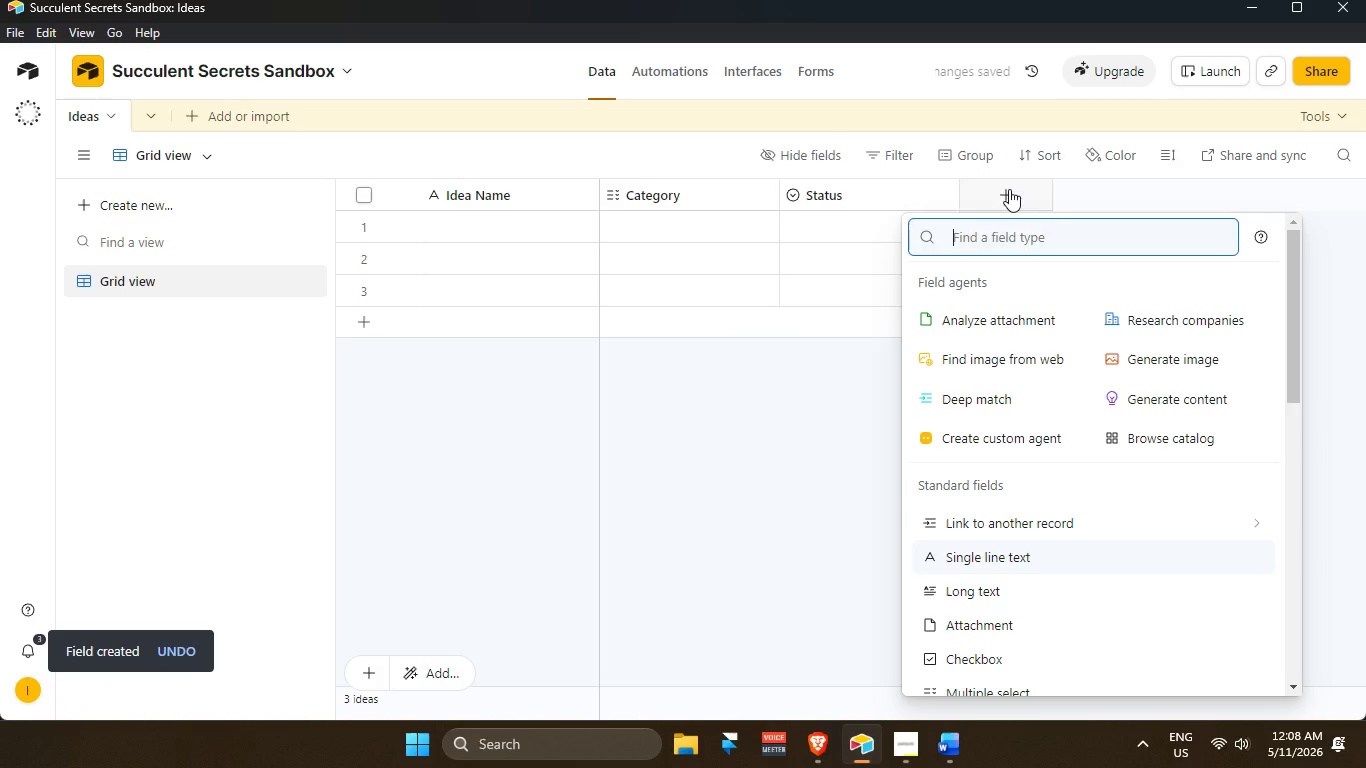 
type(long)
 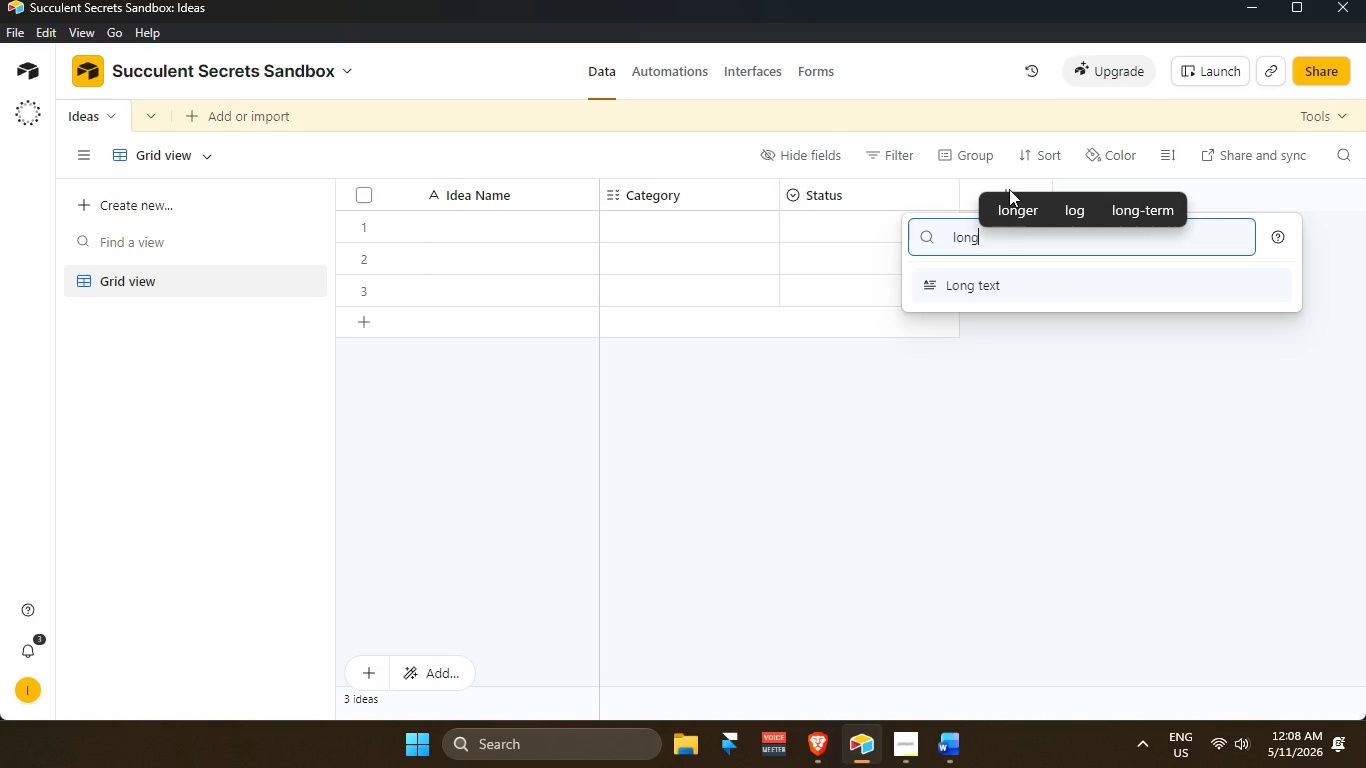 
key(Enter)
 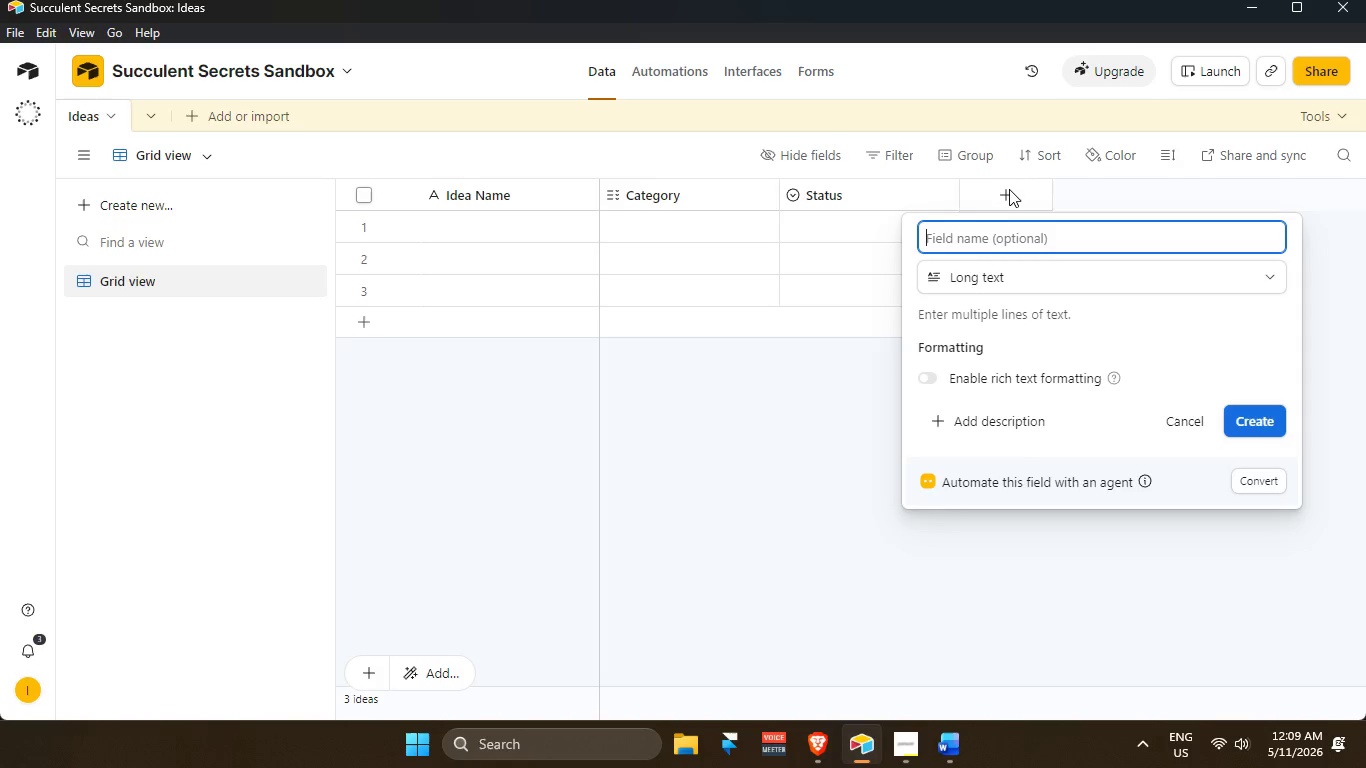 
wait(30.95)
 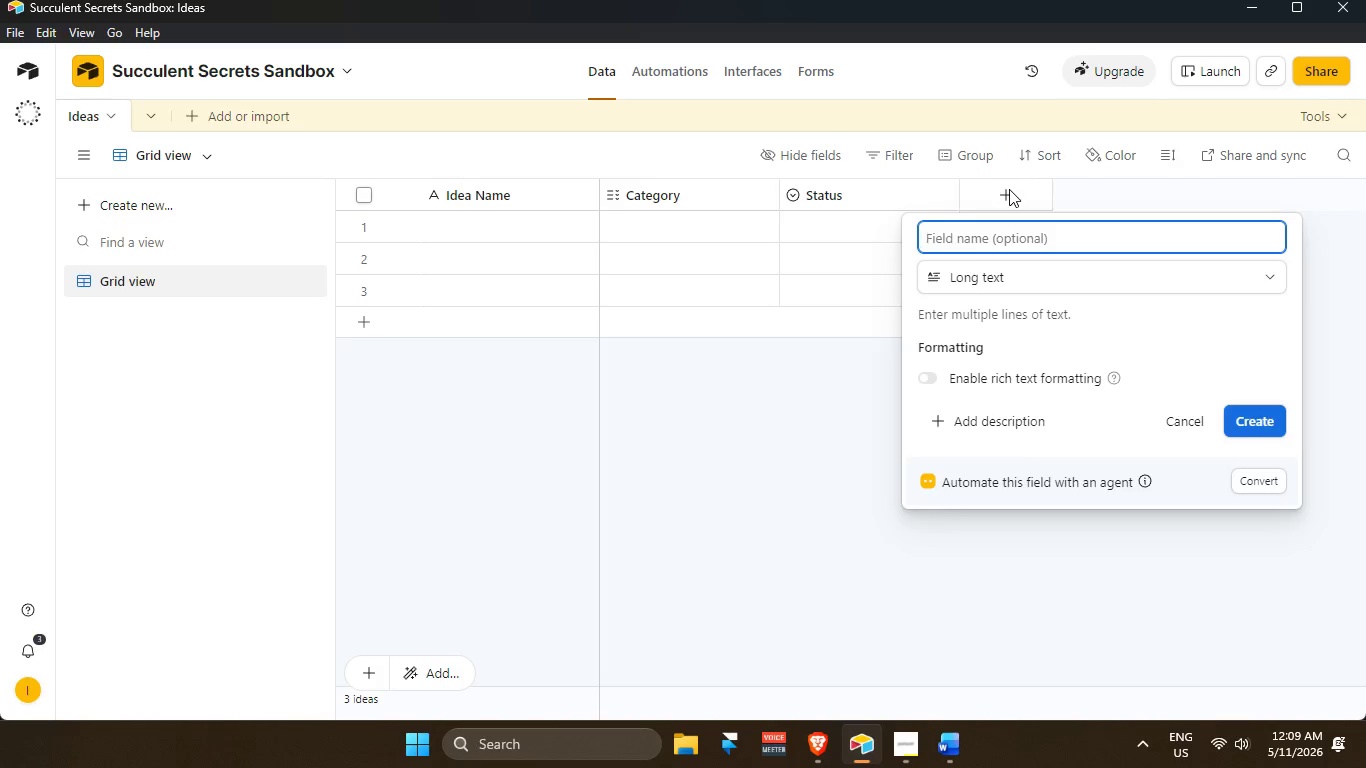 
type(Notes)
 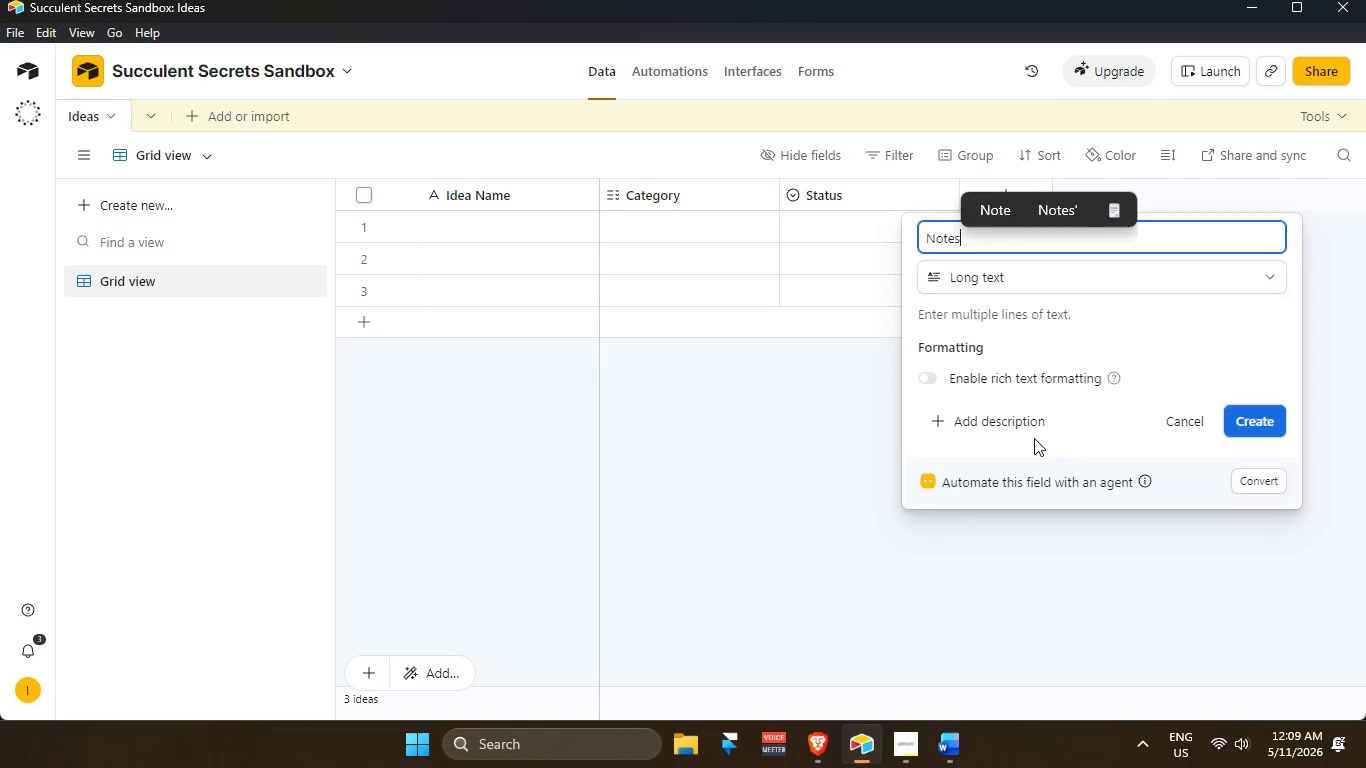 
key(Enter)
 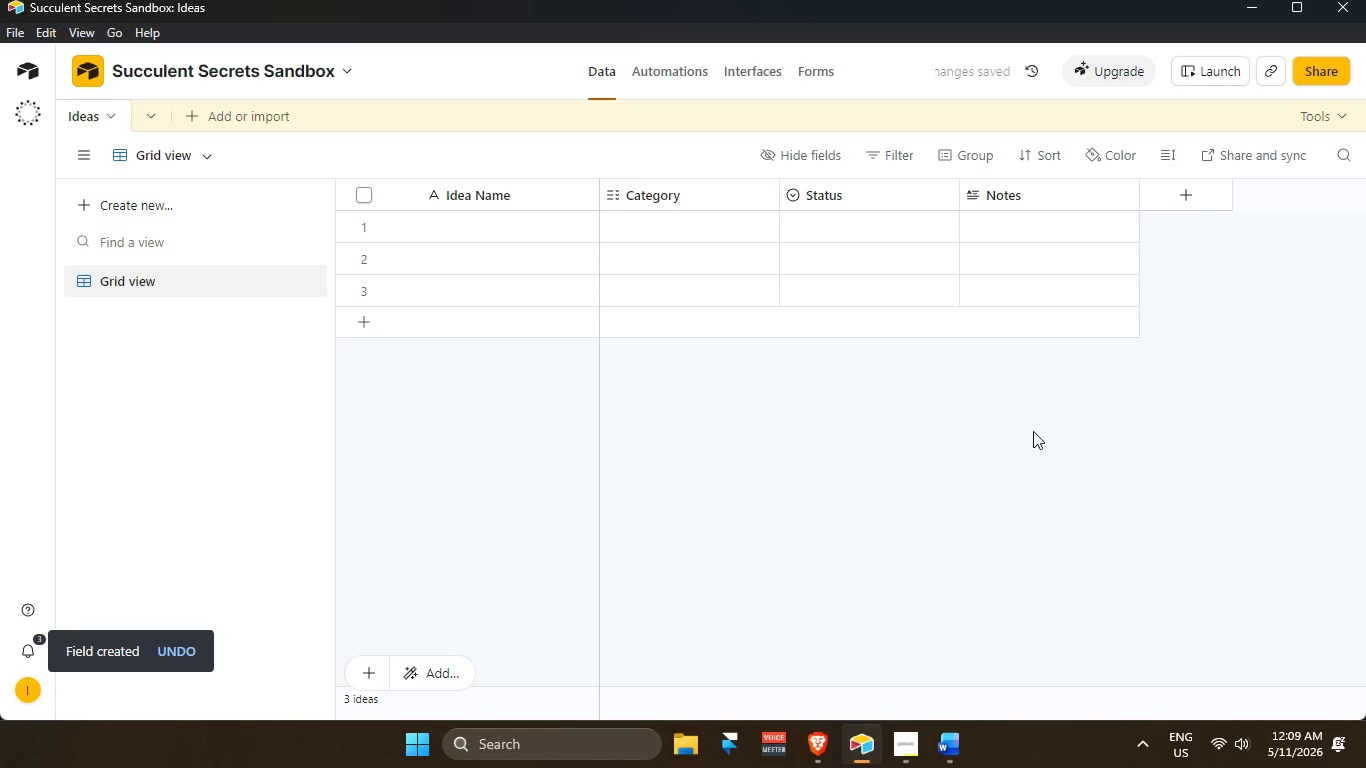 
left_click([1179, 191])
 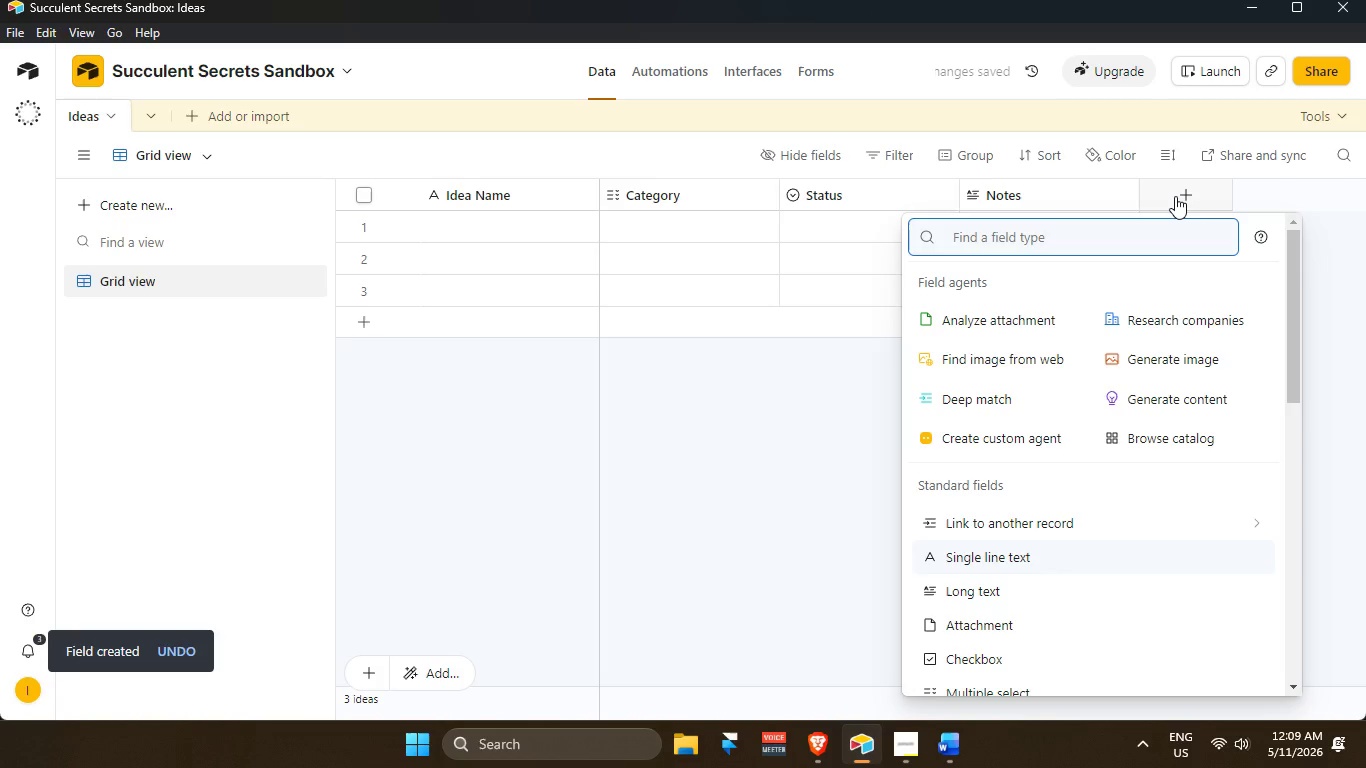 
type(M)
key(Backspace)
type(number)
 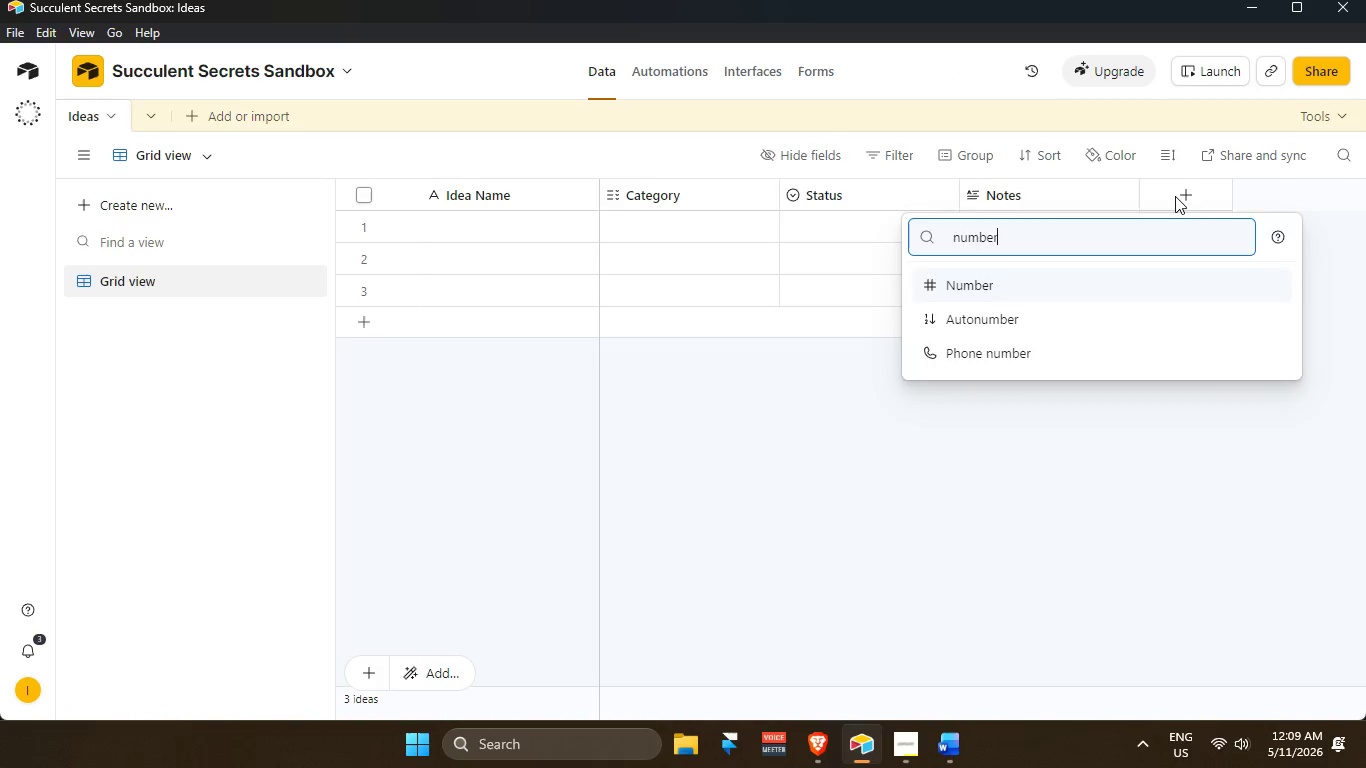 
key(Enter)
 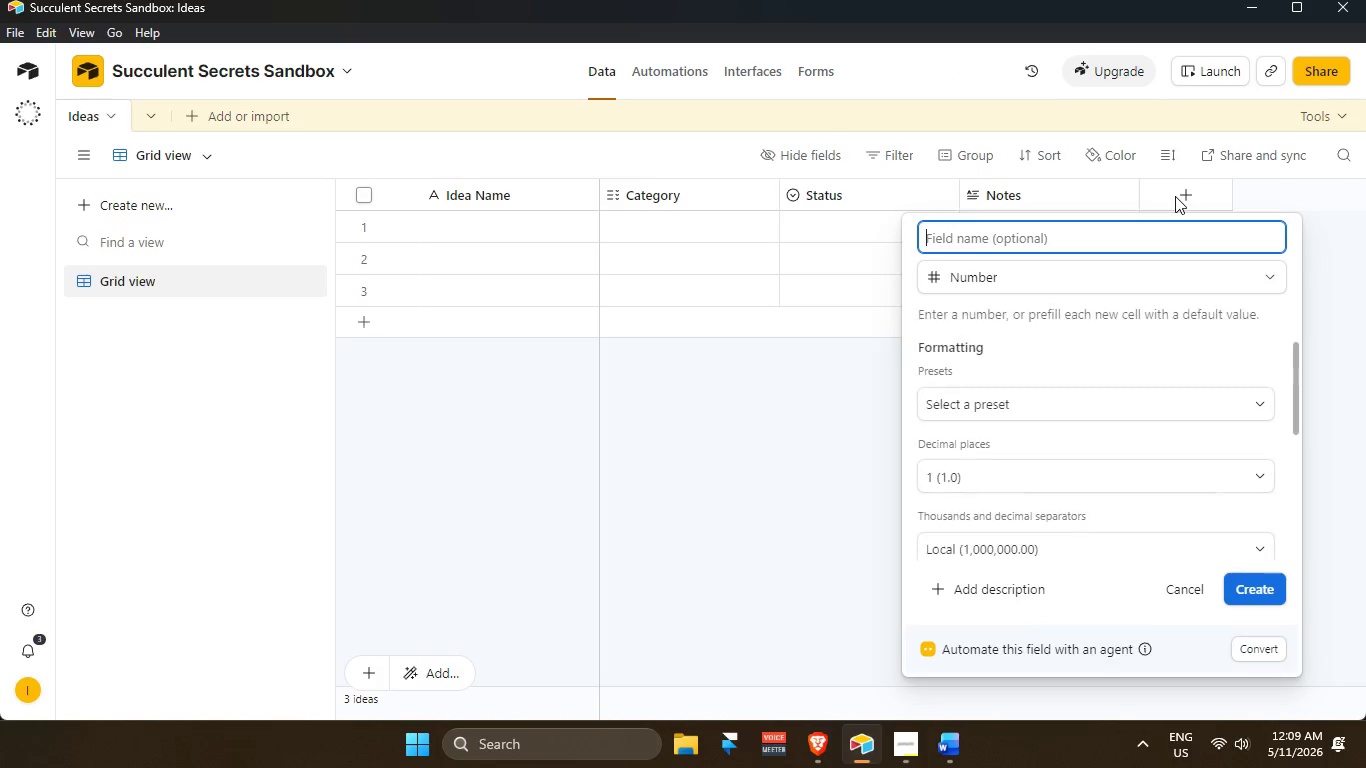 
type(Market Demand)
 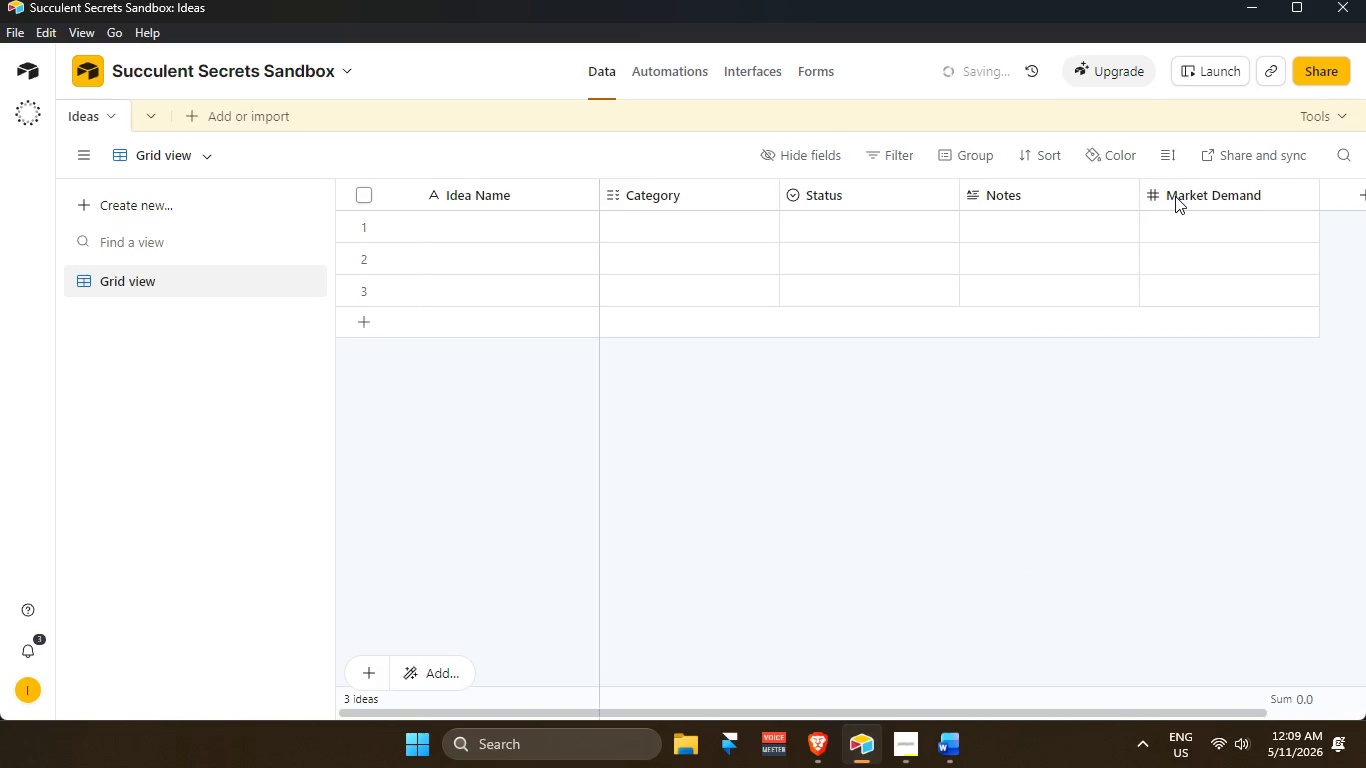 
 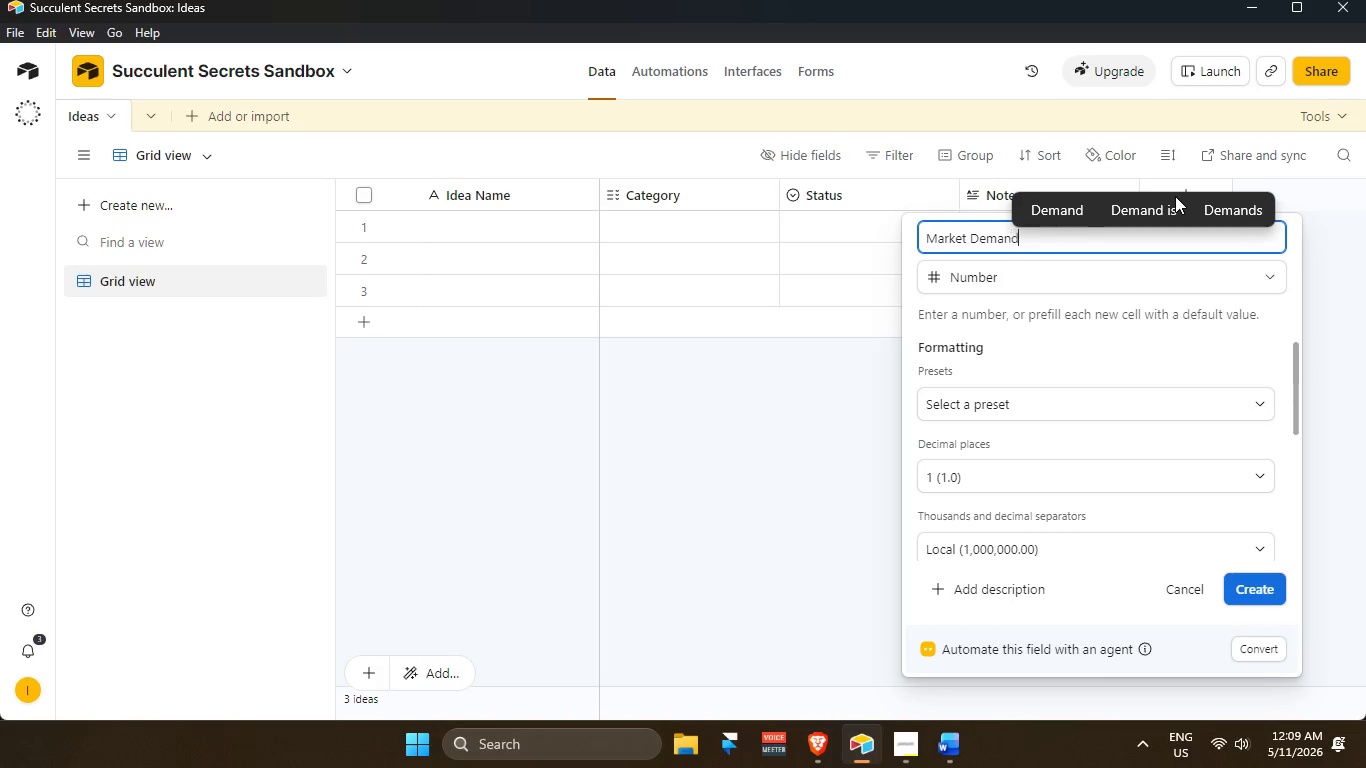 
key(Enter)
 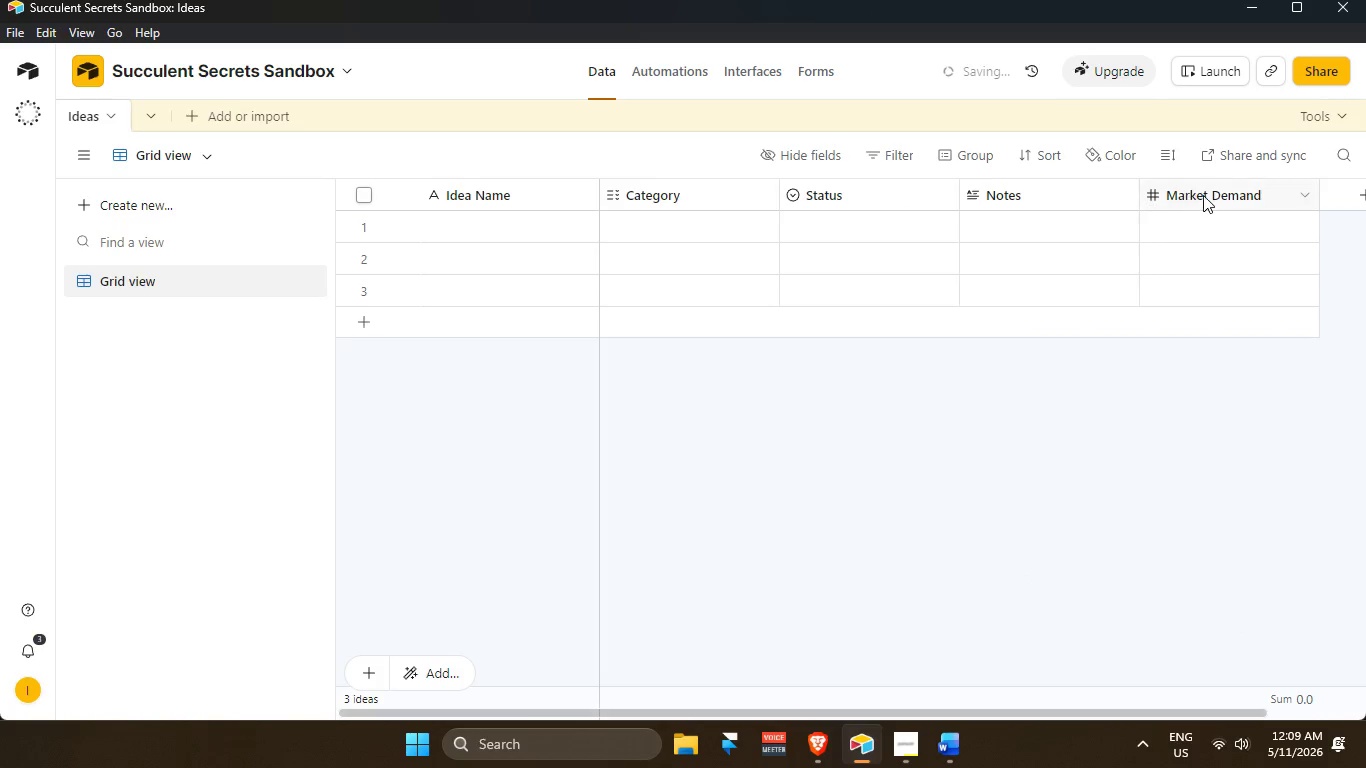 
mouse_move([1327, 194])
 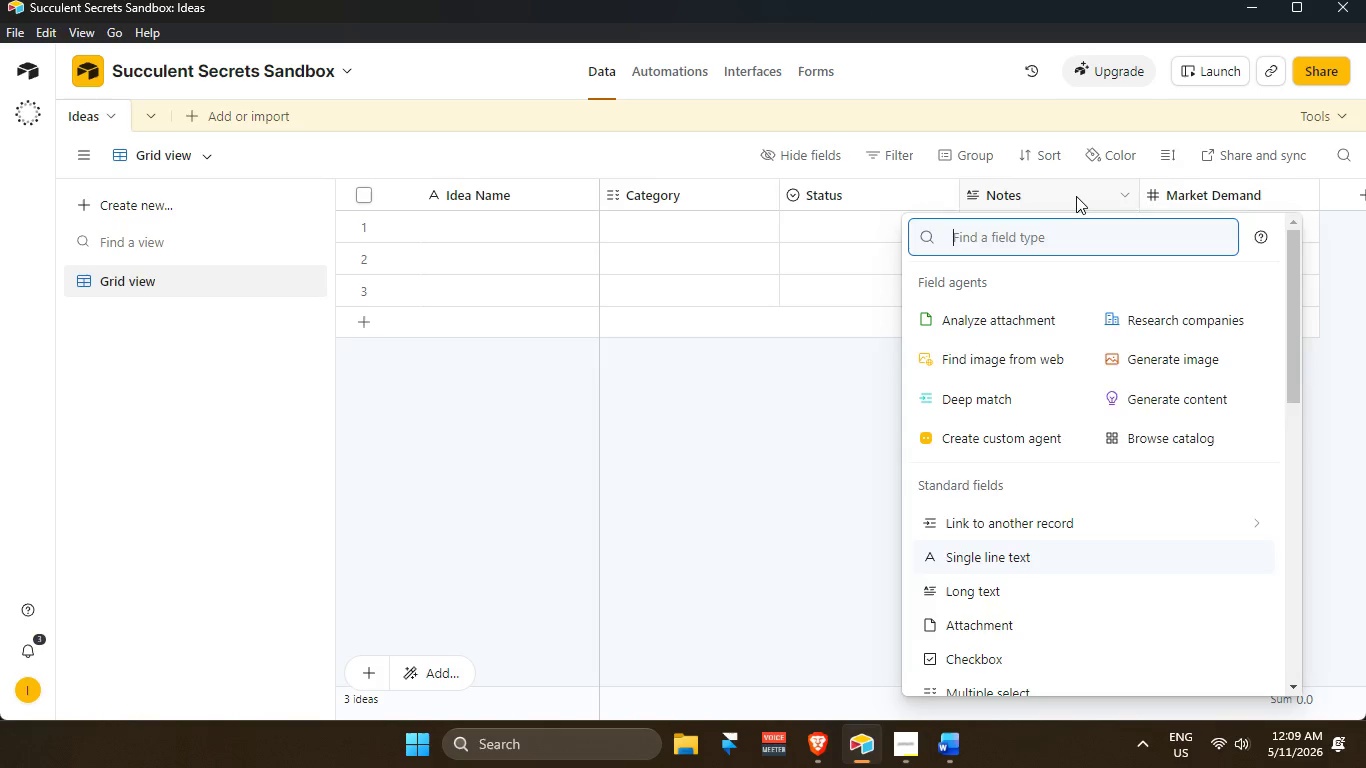 
double_click([1076, 195])
 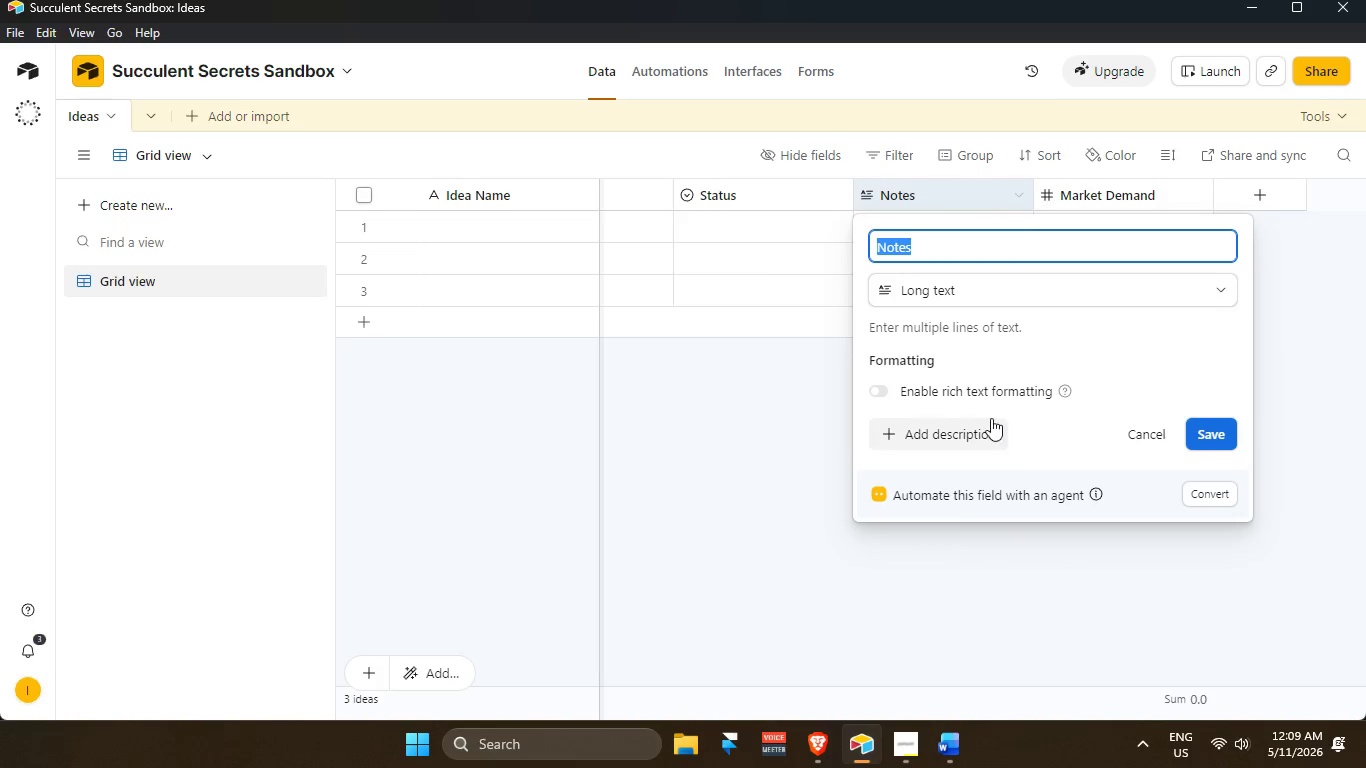 
scroll: coordinate [1061, 384], scroll_direction: down, amount: 2.0
 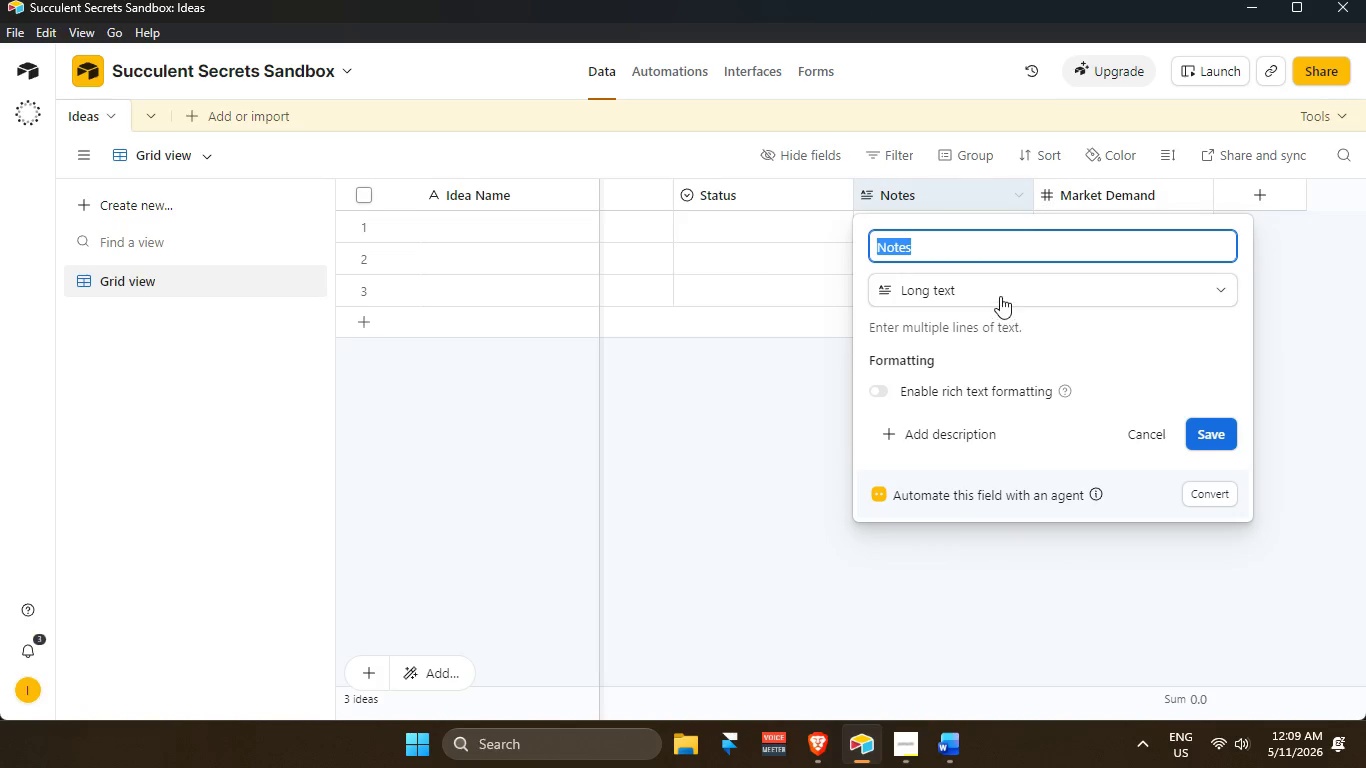 
left_click([1000, 296])
 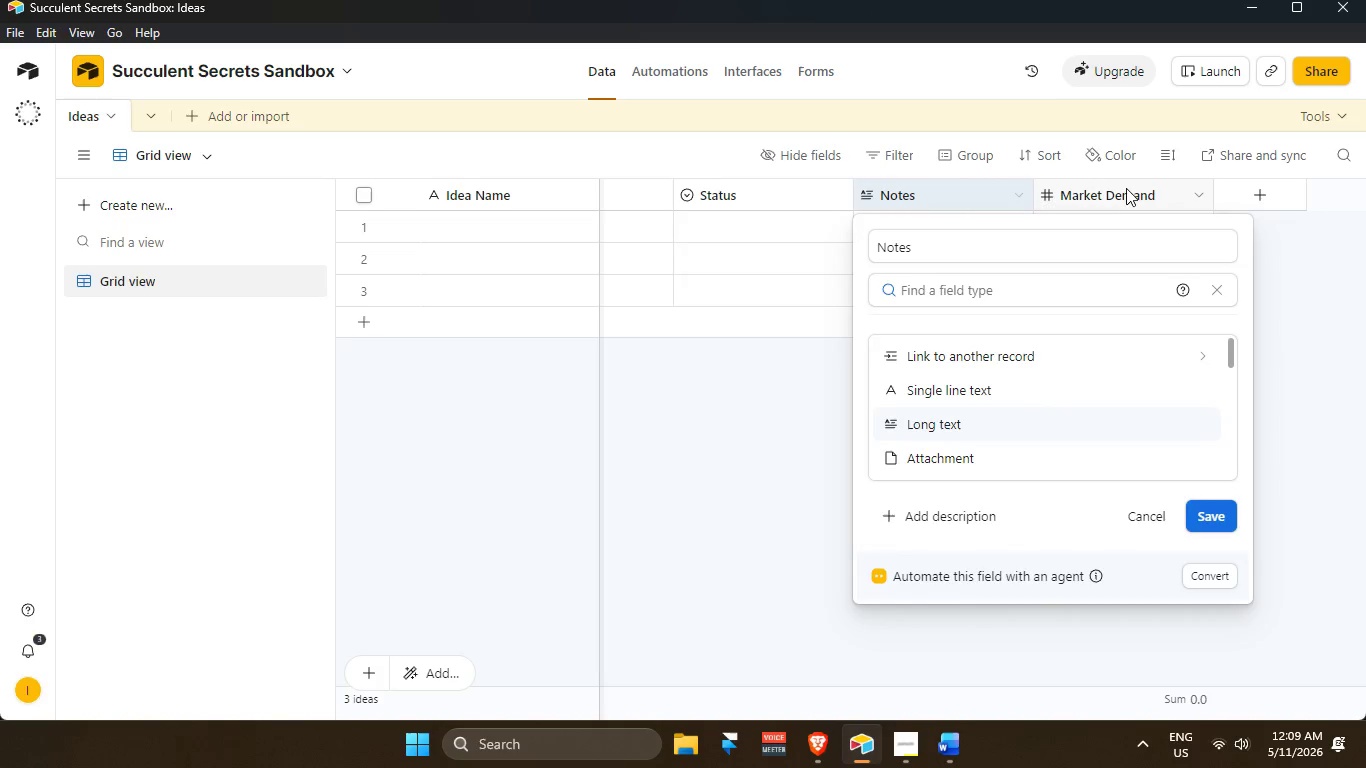 
double_click([1126, 187])
 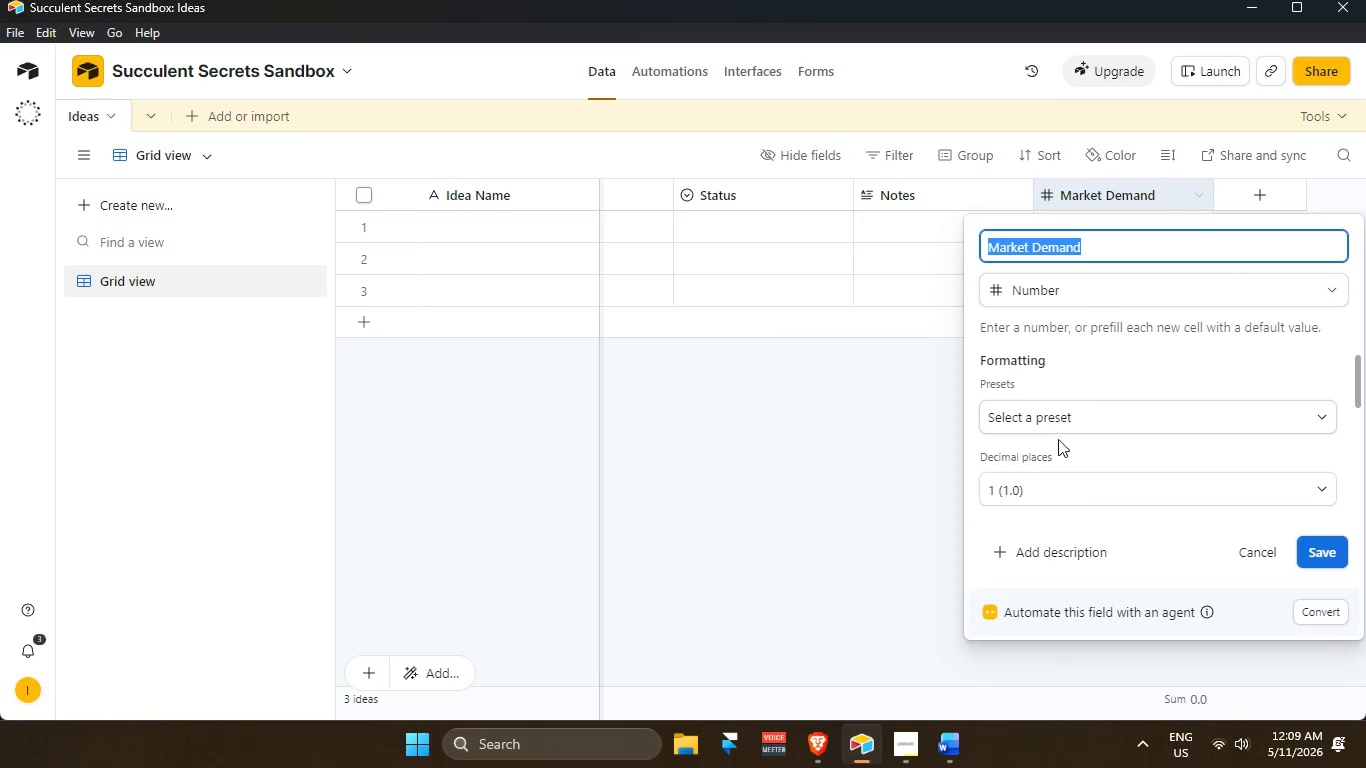 
left_click([1059, 490])
 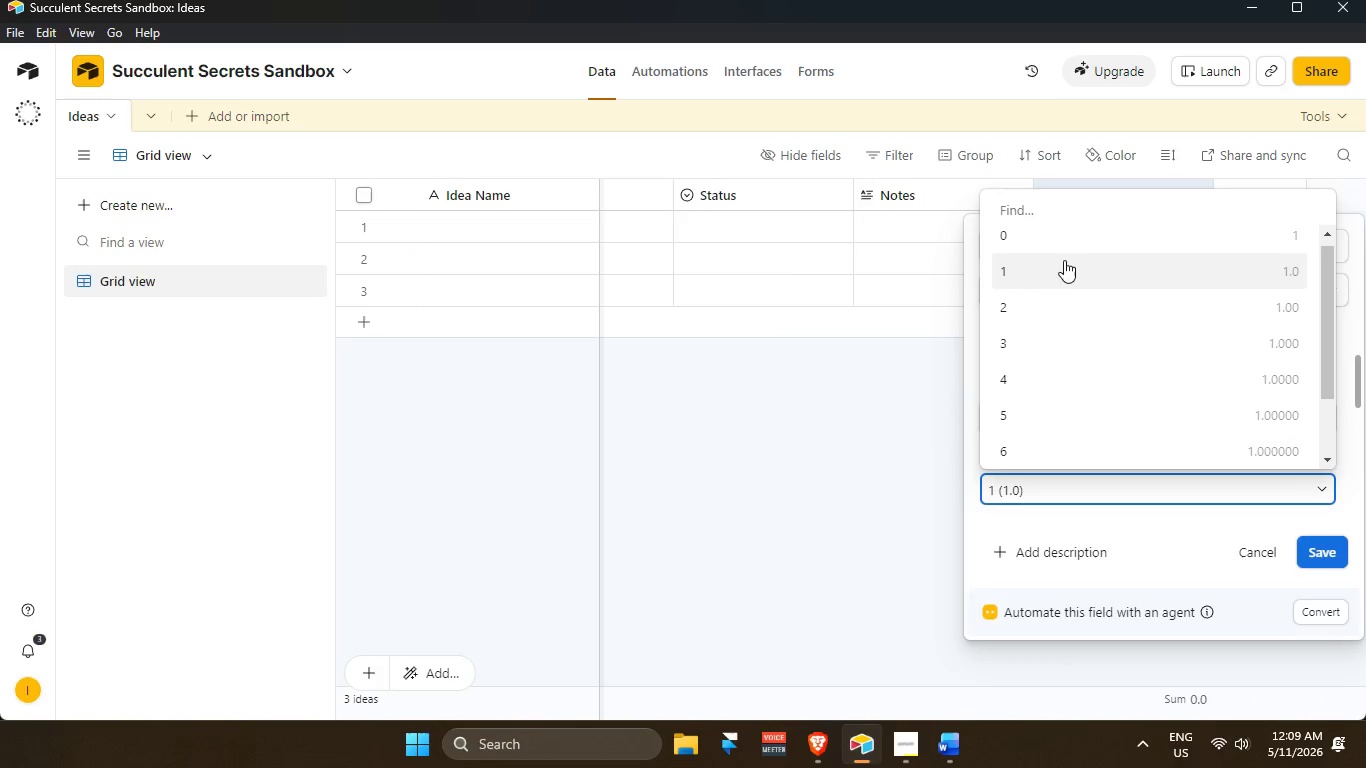 
left_click([1058, 235])
 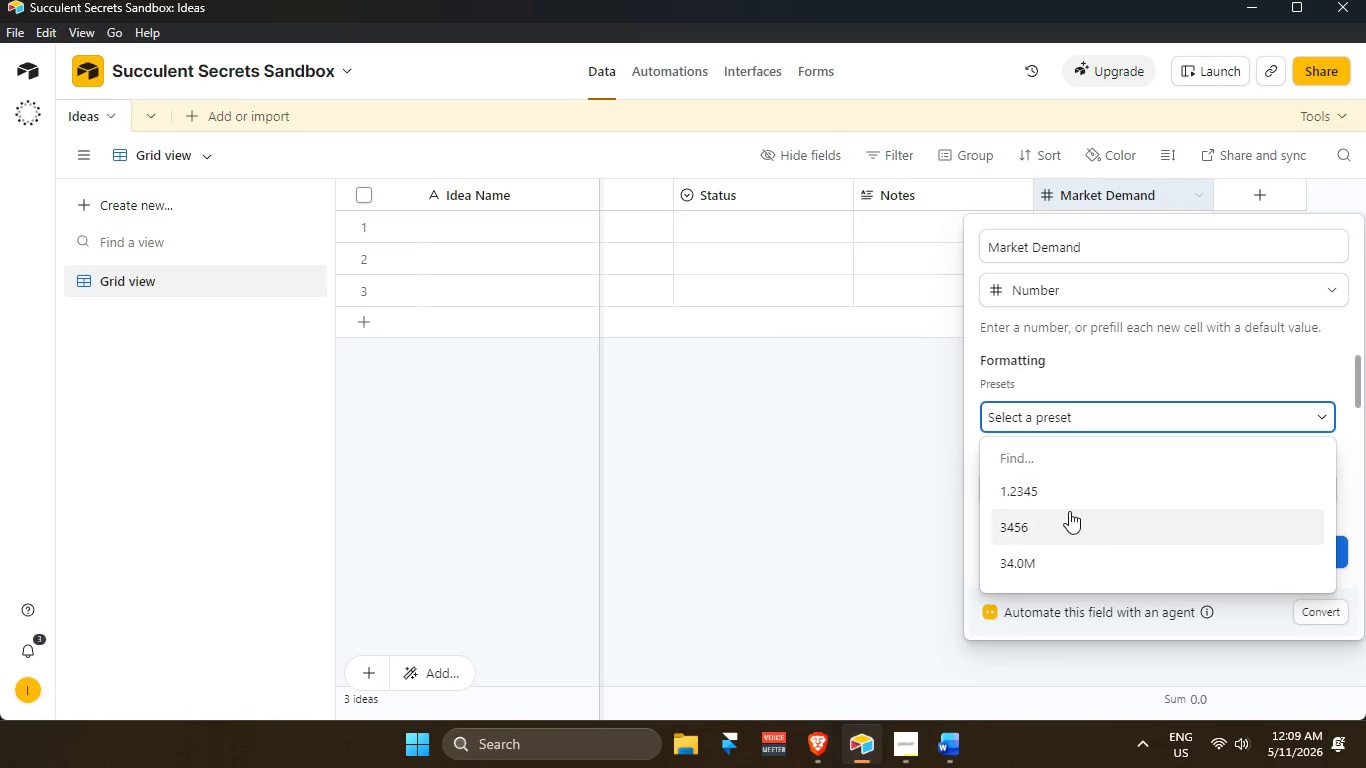 
left_click([1033, 493])
 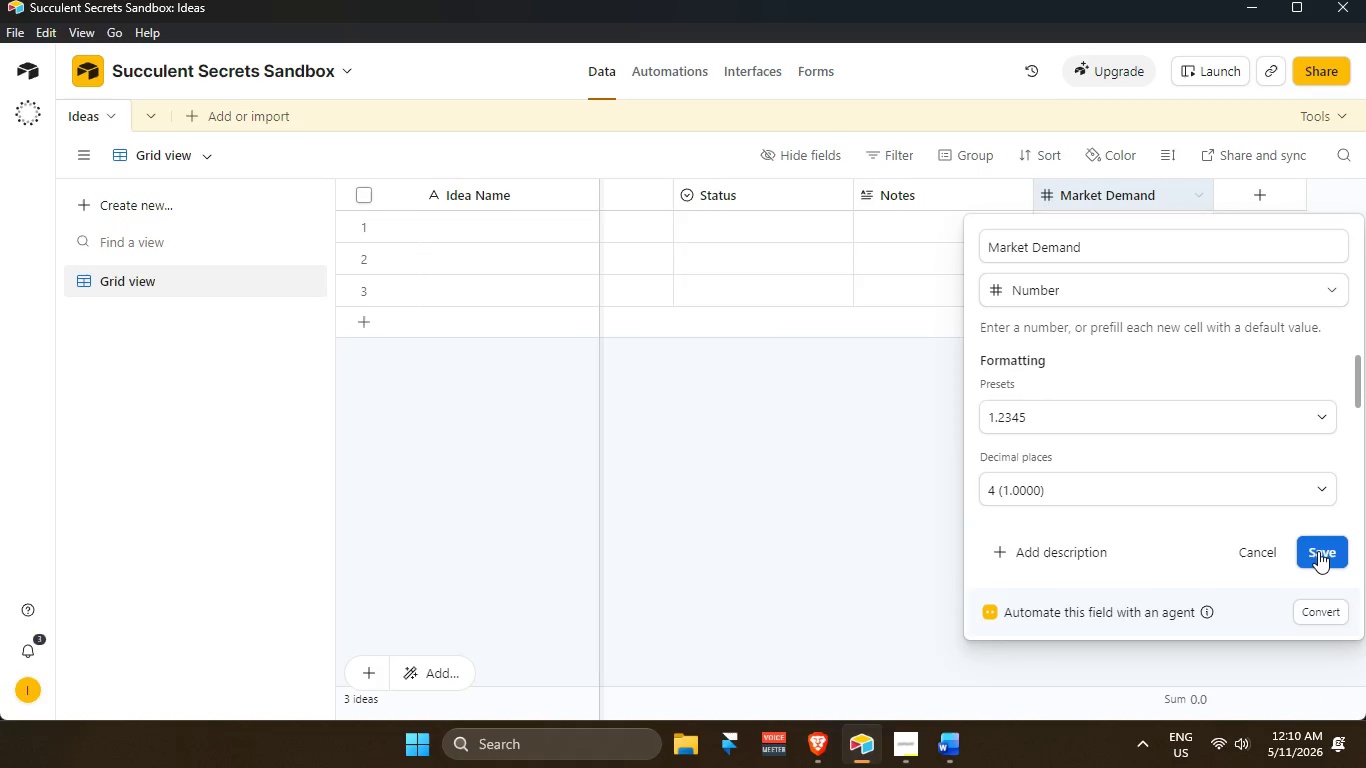 
left_click([1319, 551])
 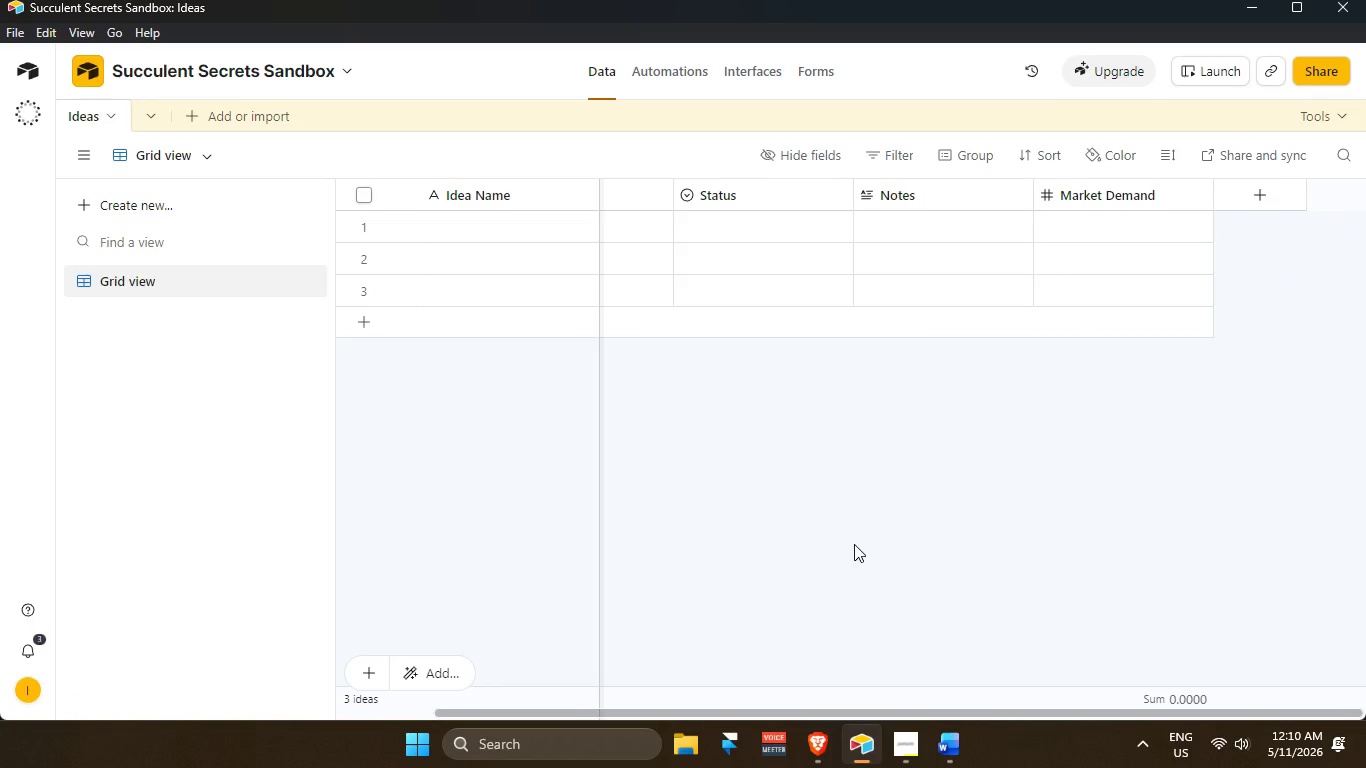 
wait(18.05)
 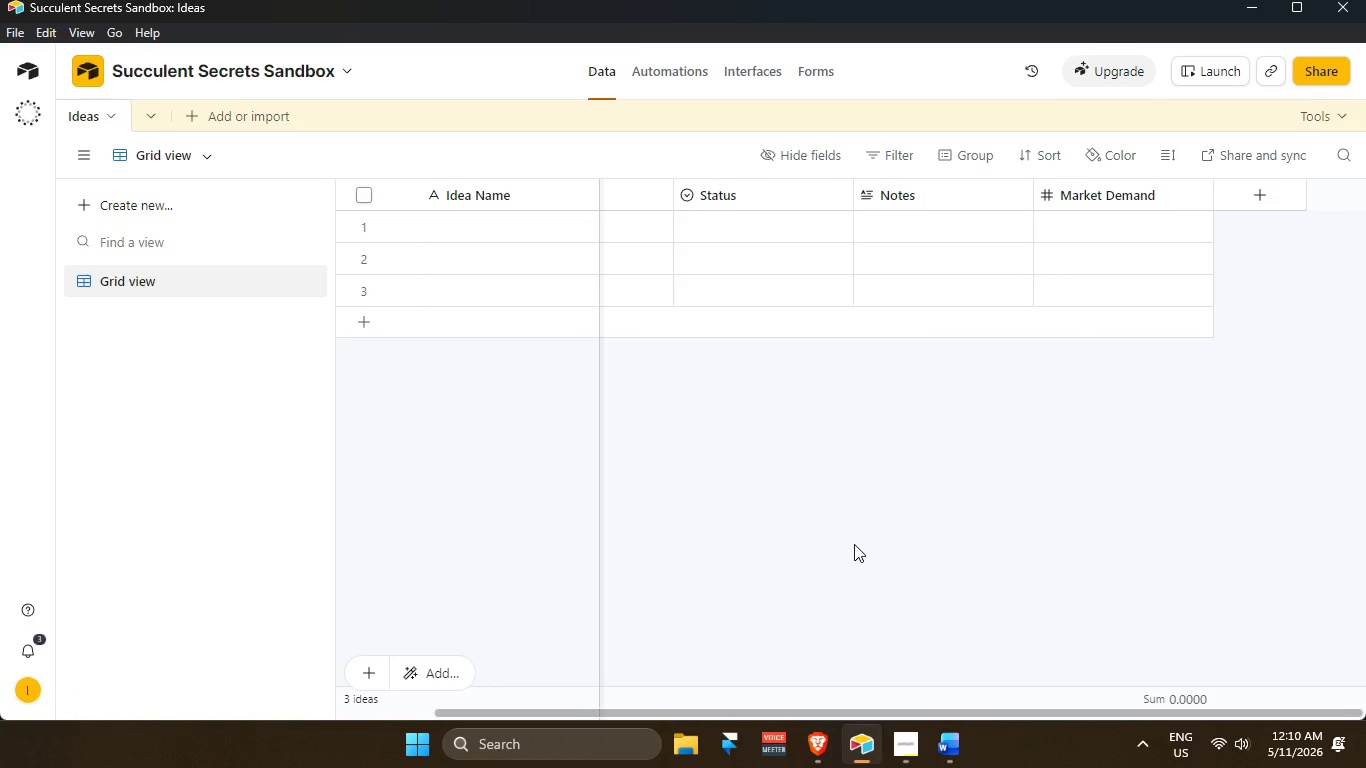 
left_click_drag(start_coordinate=[888, 714], to_coordinate=[409, 654])
 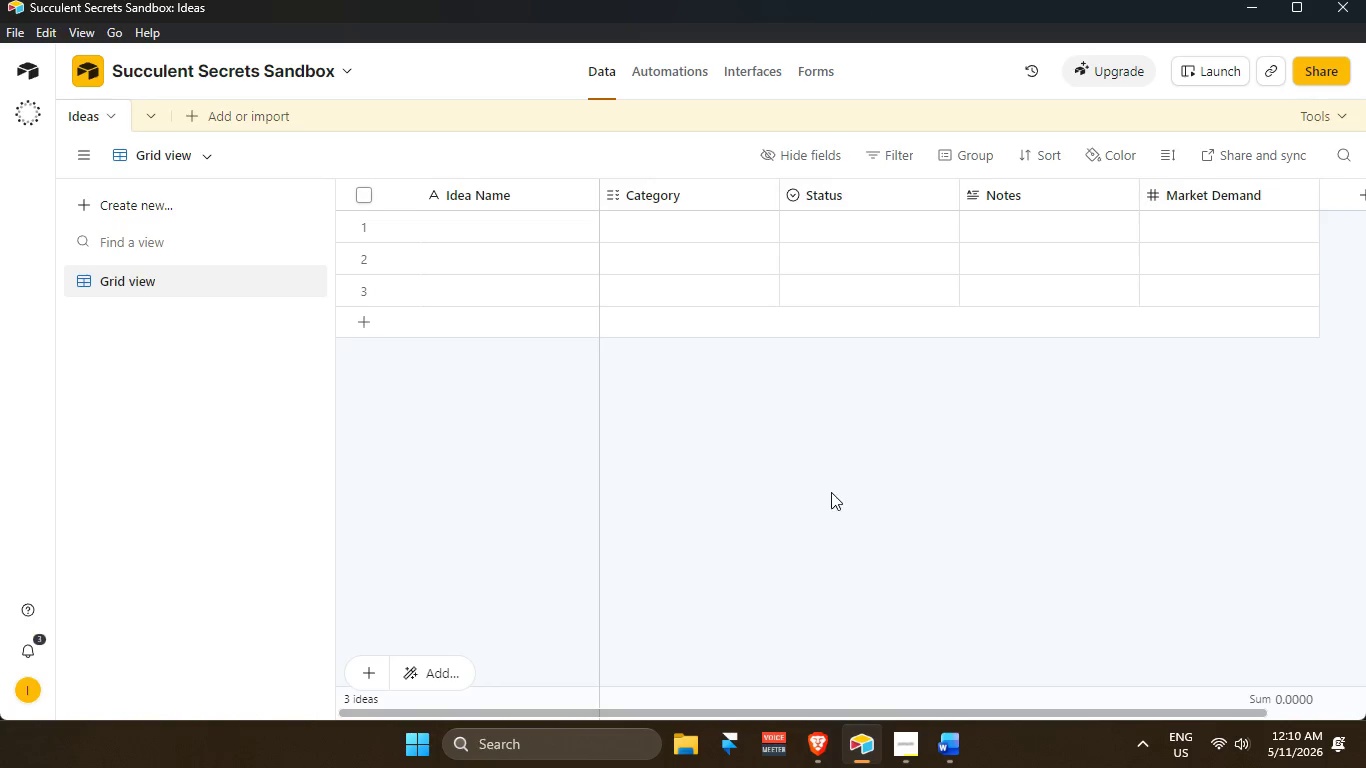 
left_click([832, 491])
 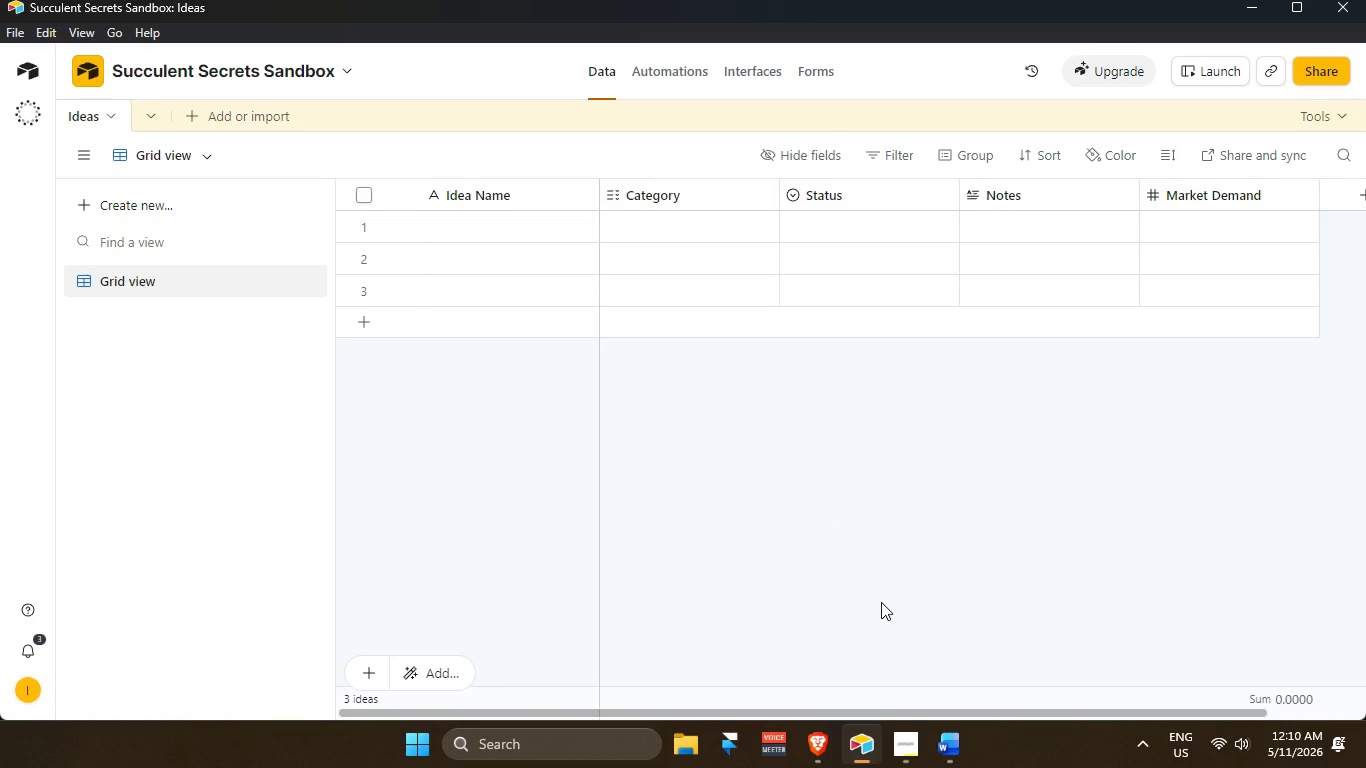 
wait(9.67)
 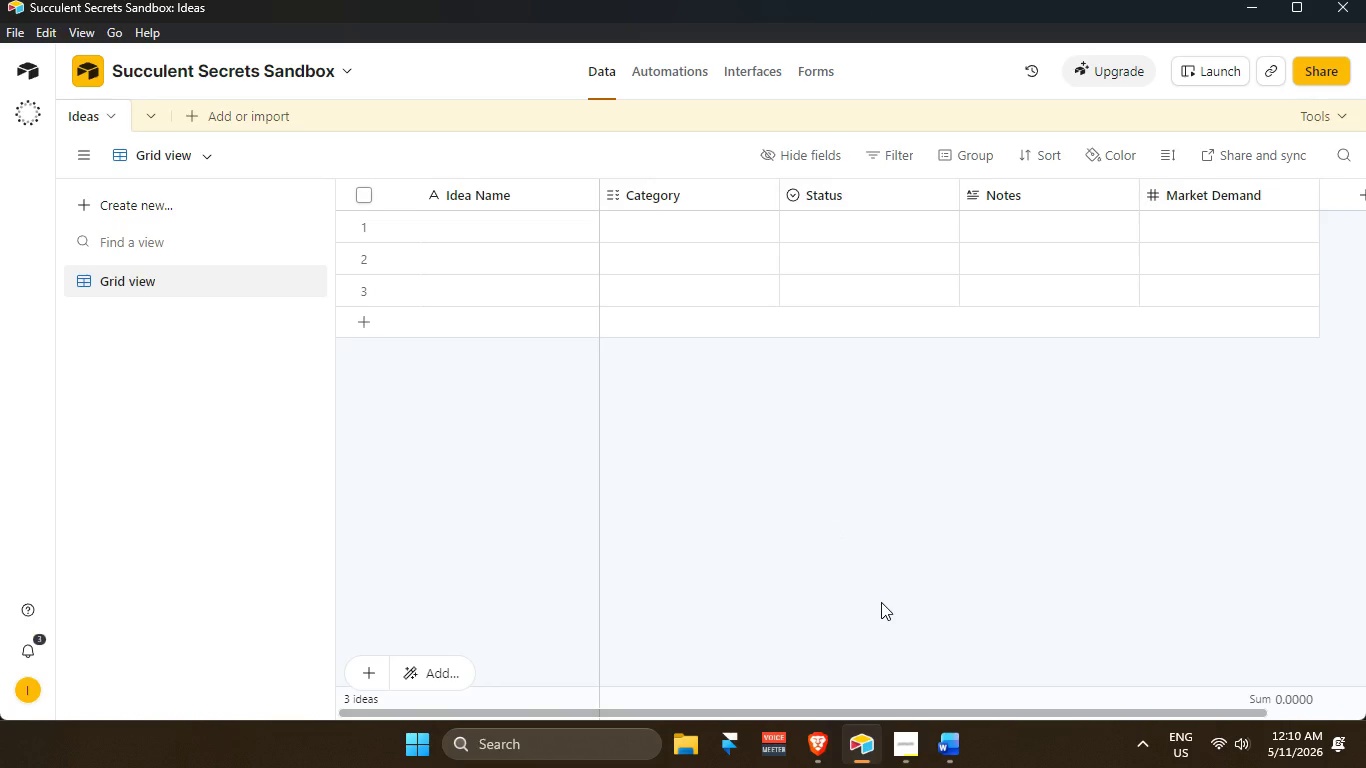 
left_click_drag(start_coordinate=[864, 712], to_coordinate=[973, 694])
 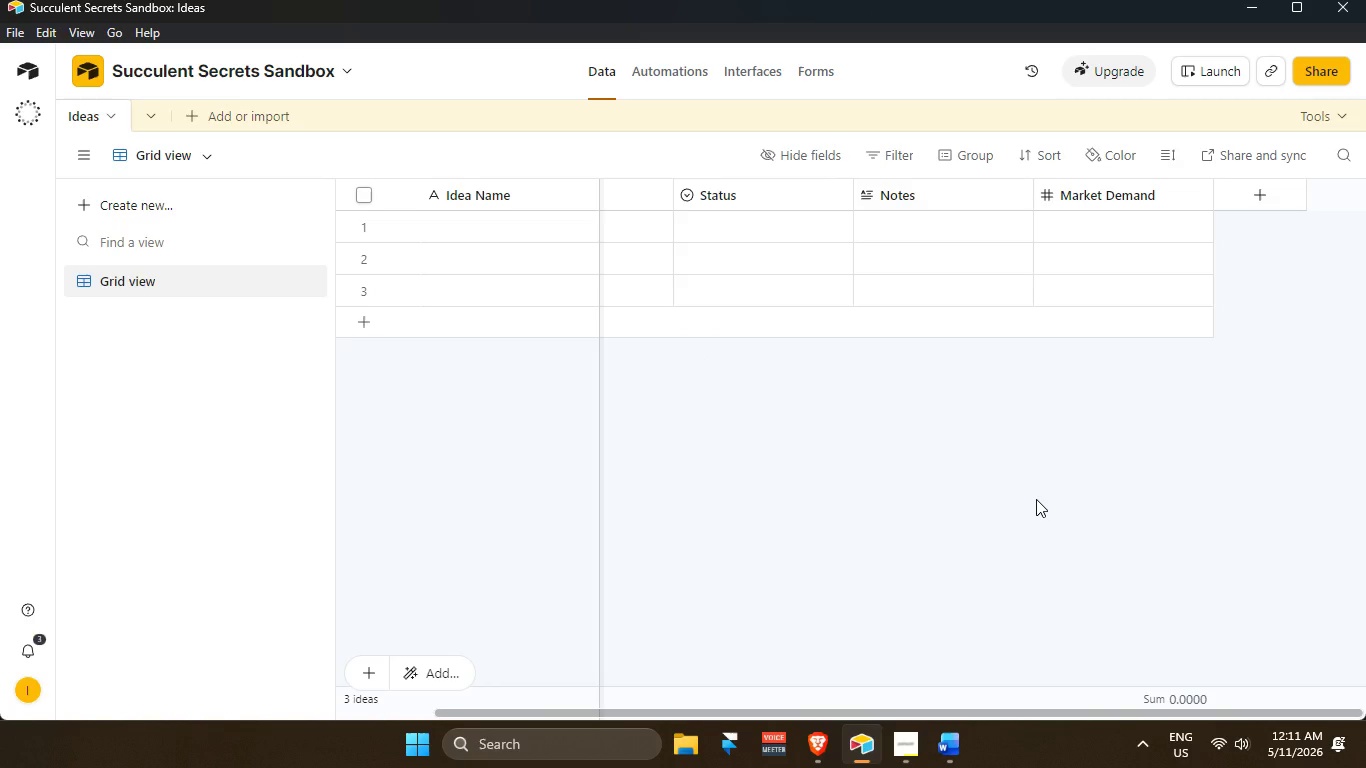 
wait(69.8)
 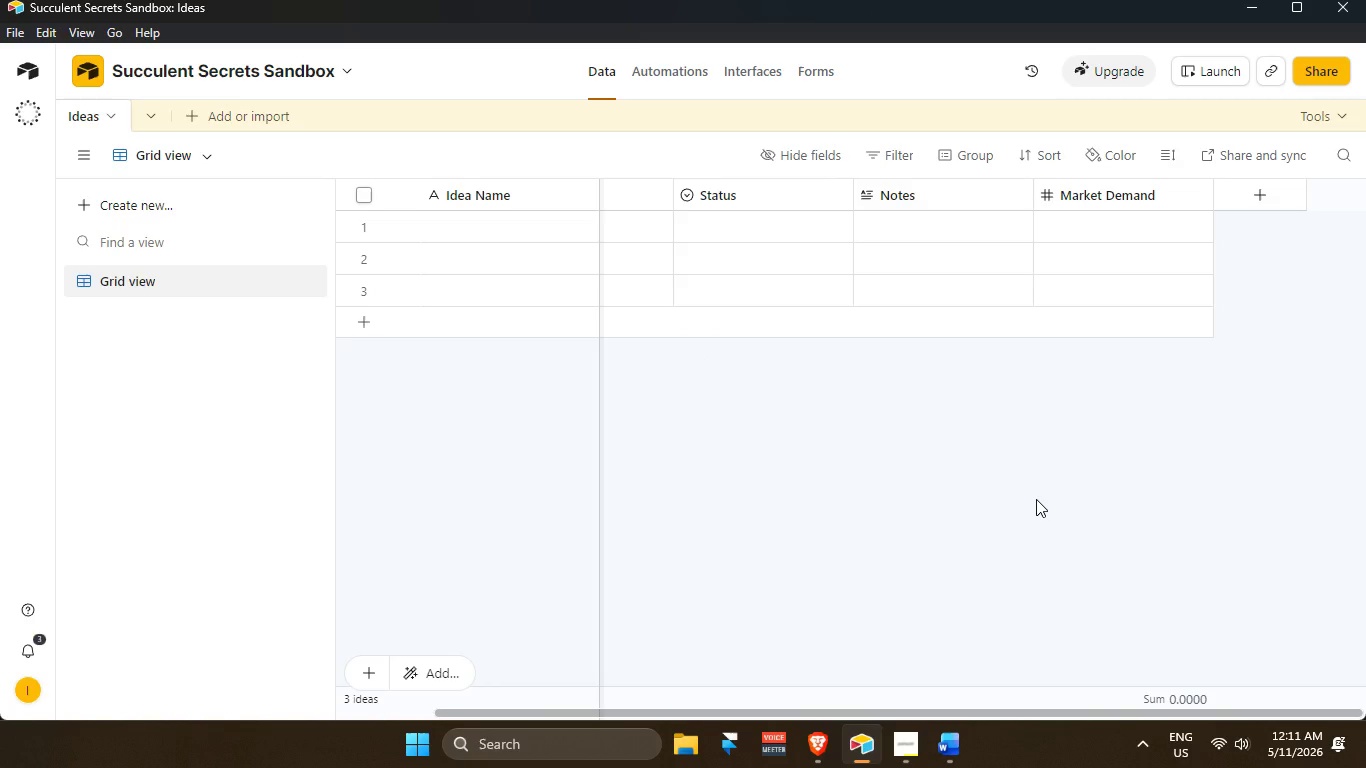 
left_click([1256, 199])
 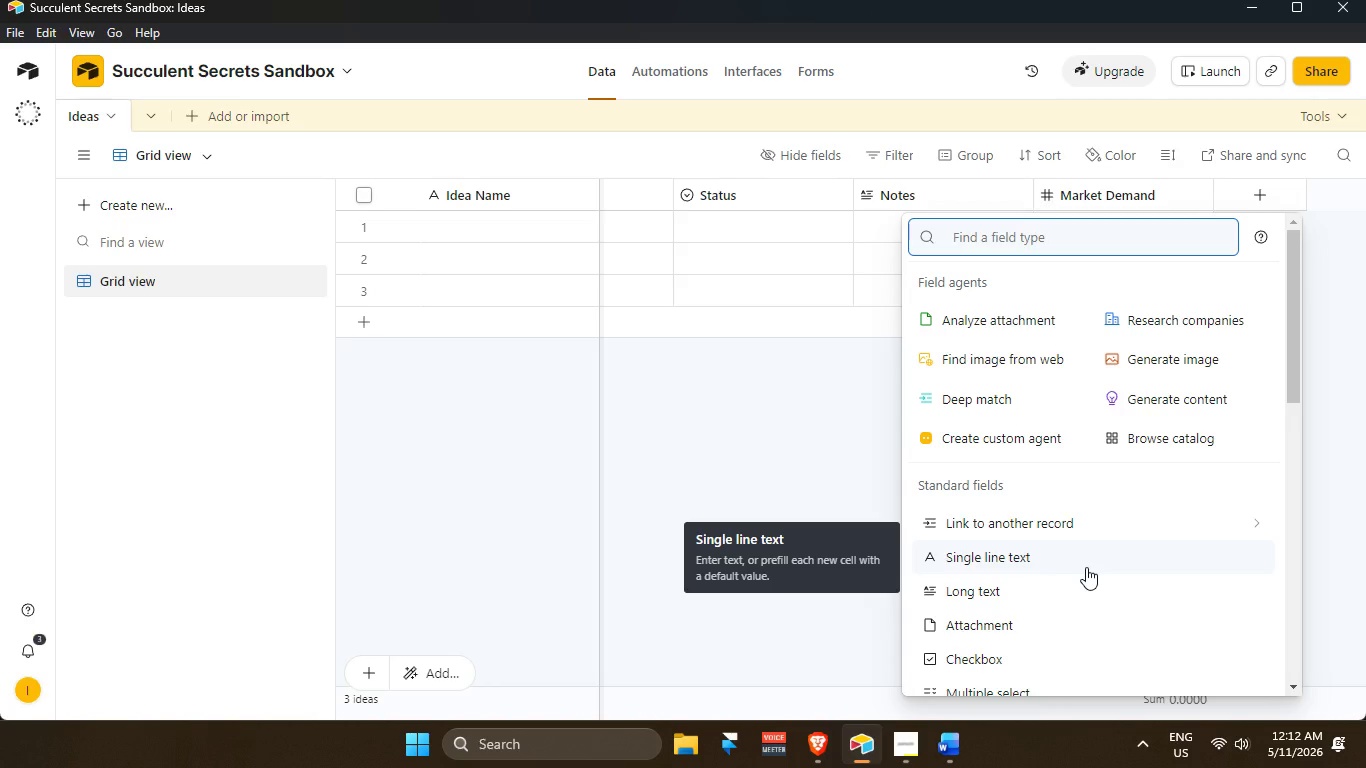 
wait(49.17)
 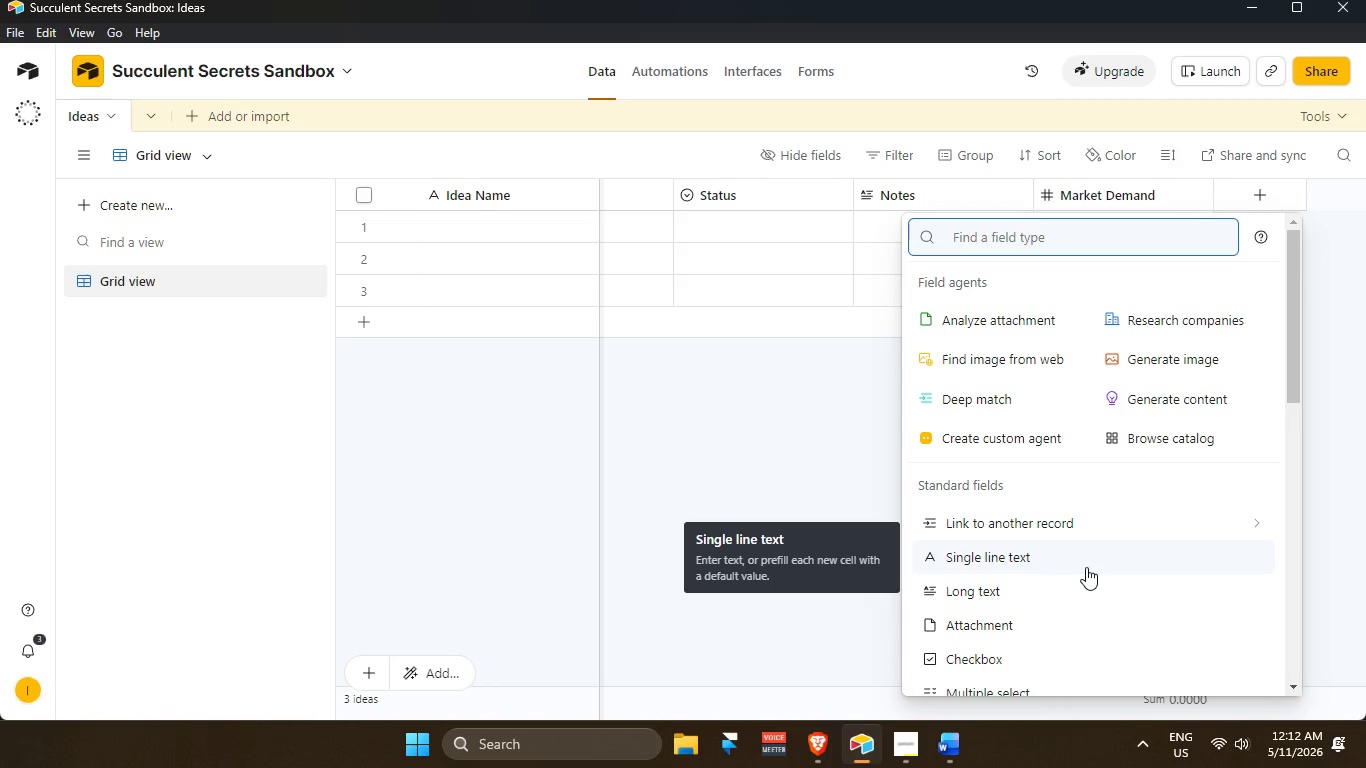 
scroll: coordinate [1085, 479], scroll_direction: down, amount: 3.0
 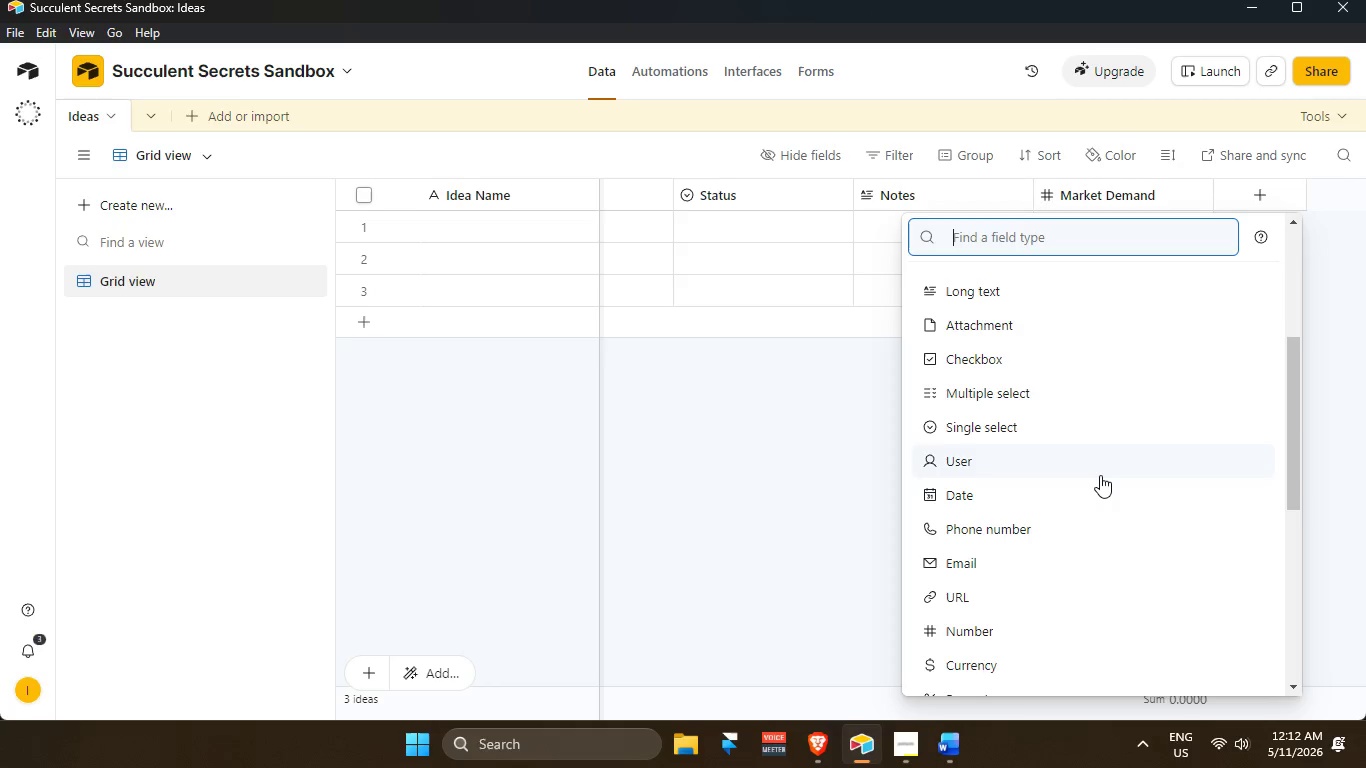 
scroll: coordinate [1109, 479], scroll_direction: up, amount: 8.0
 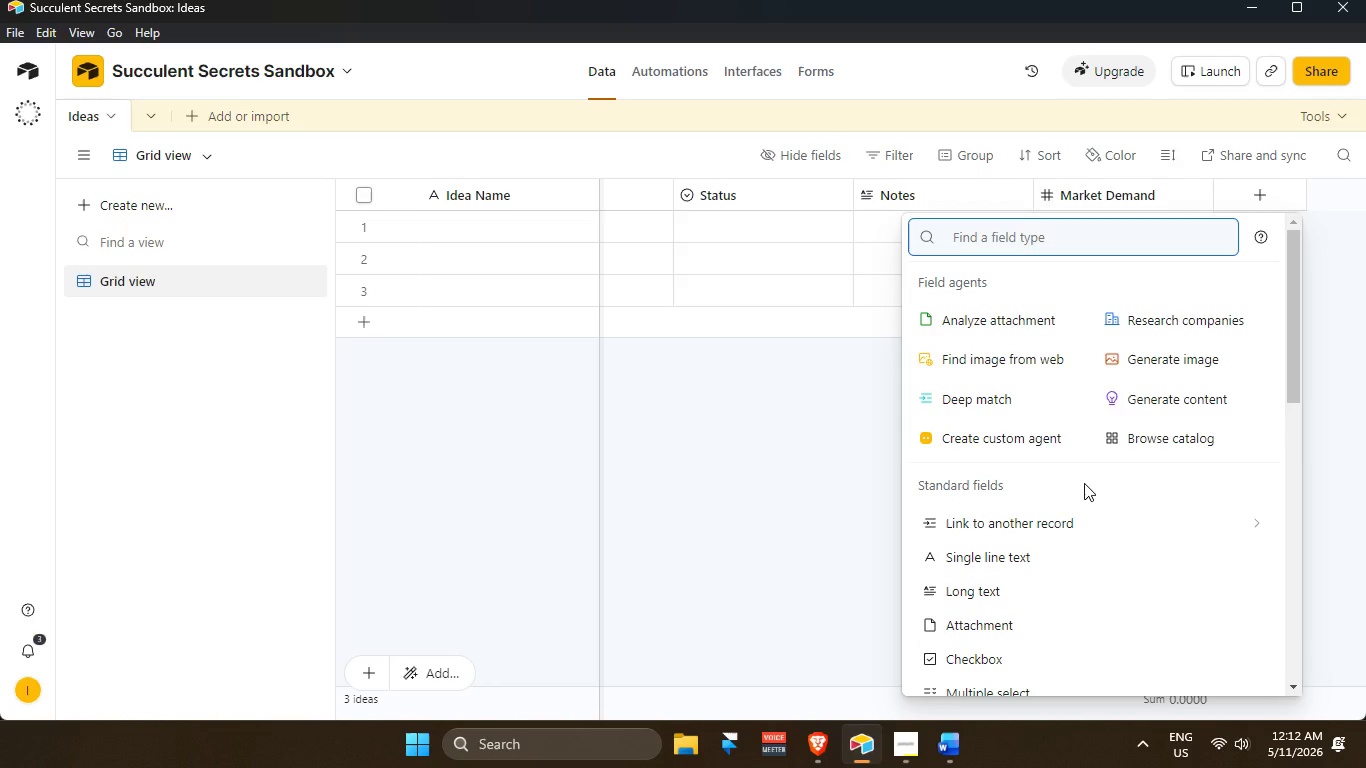 
wait(12.94)
 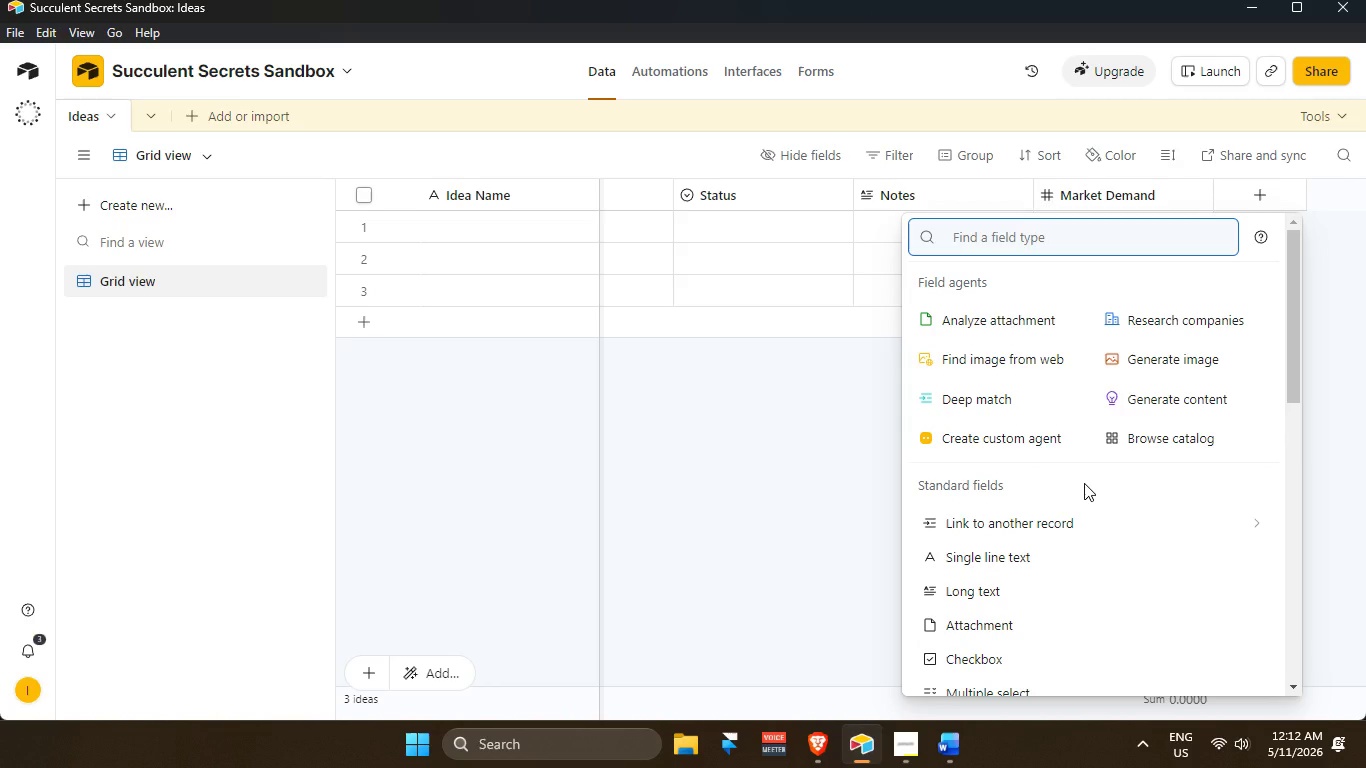 
mouse_move([916, 729])
 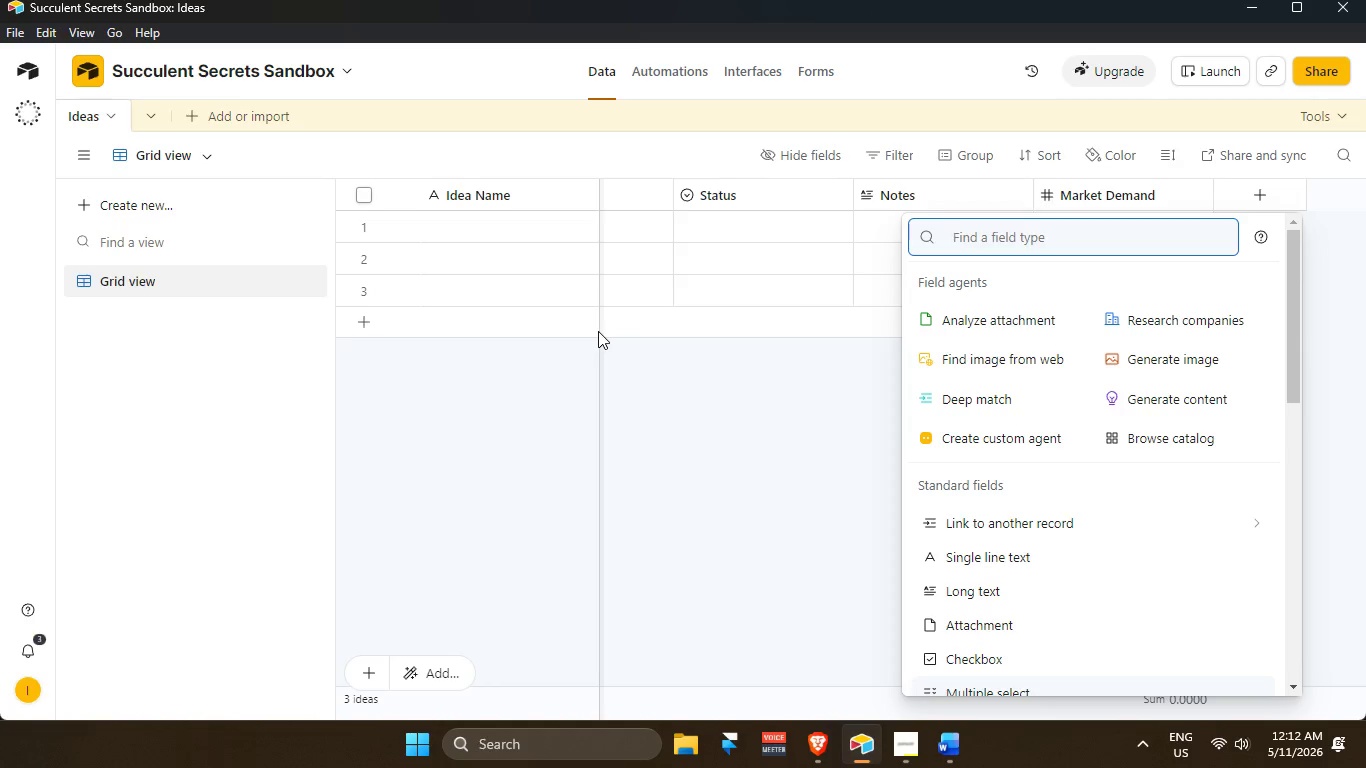 
wait(15.31)
 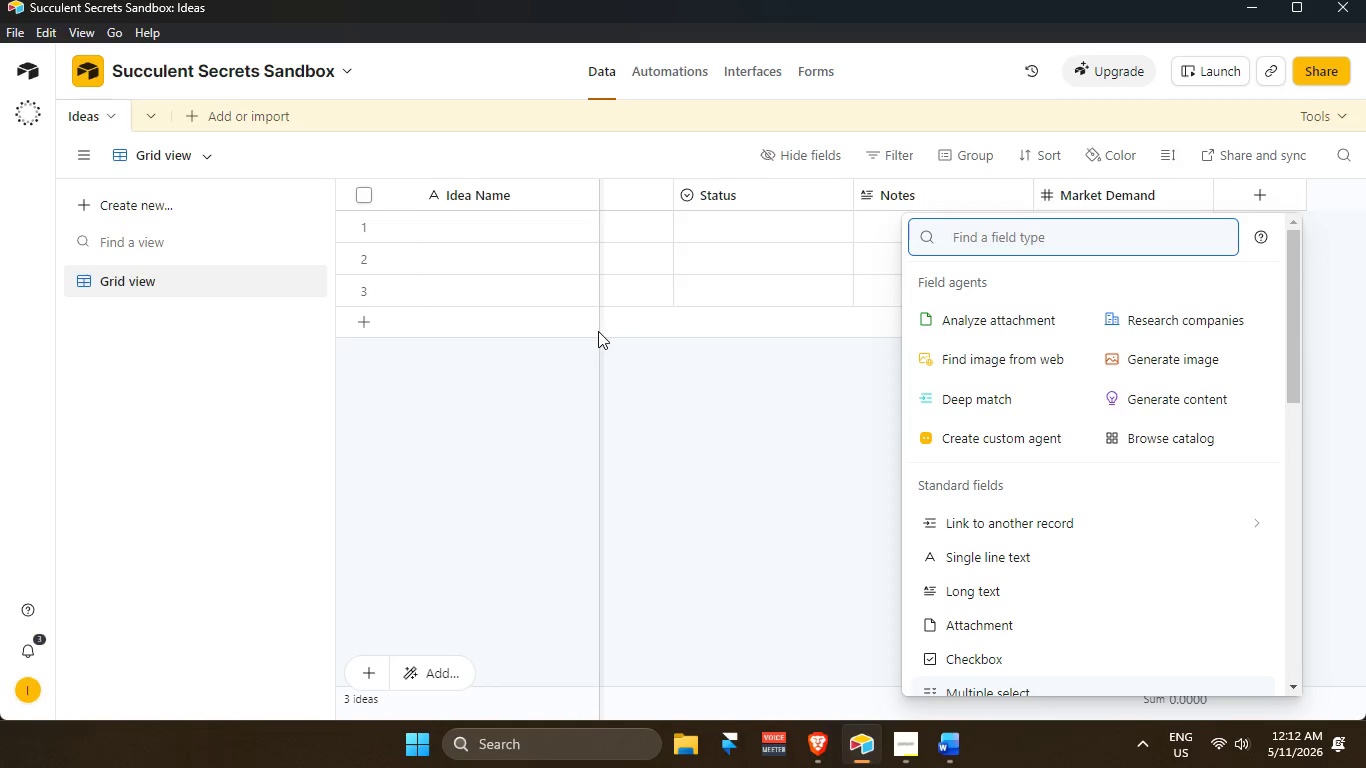 
mouse_move([308, 213])
 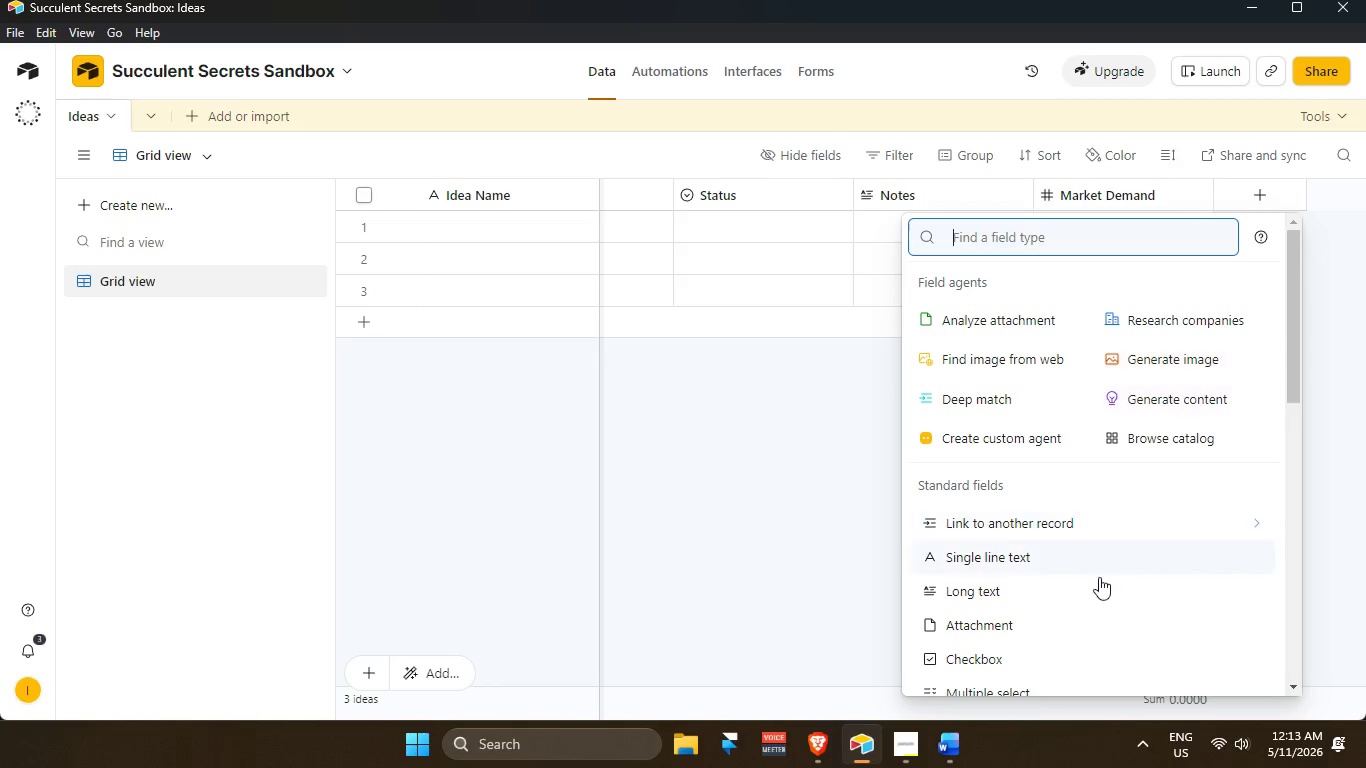 
scroll: coordinate [1092, 592], scroll_direction: down, amount: 3.0
 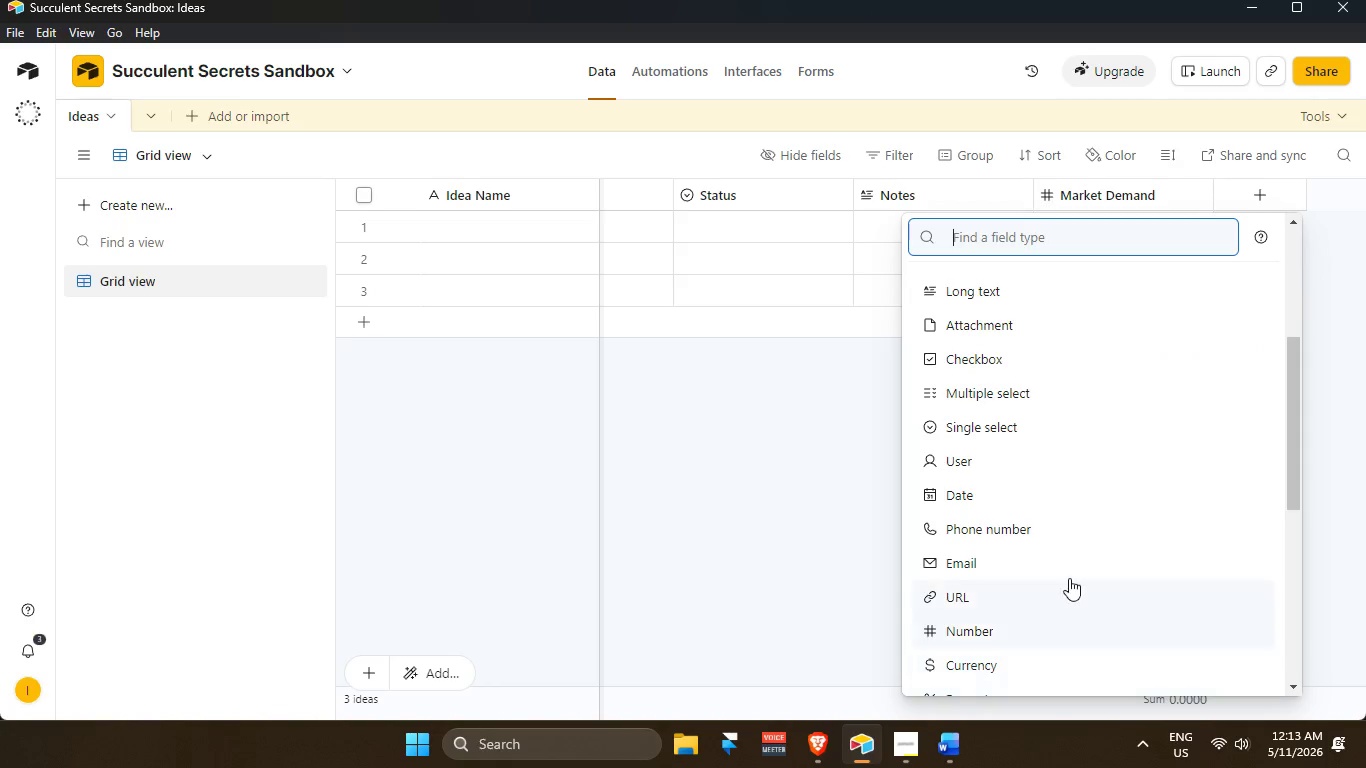 
scroll: coordinate [1081, 564], scroll_direction: up, amount: 5.0
 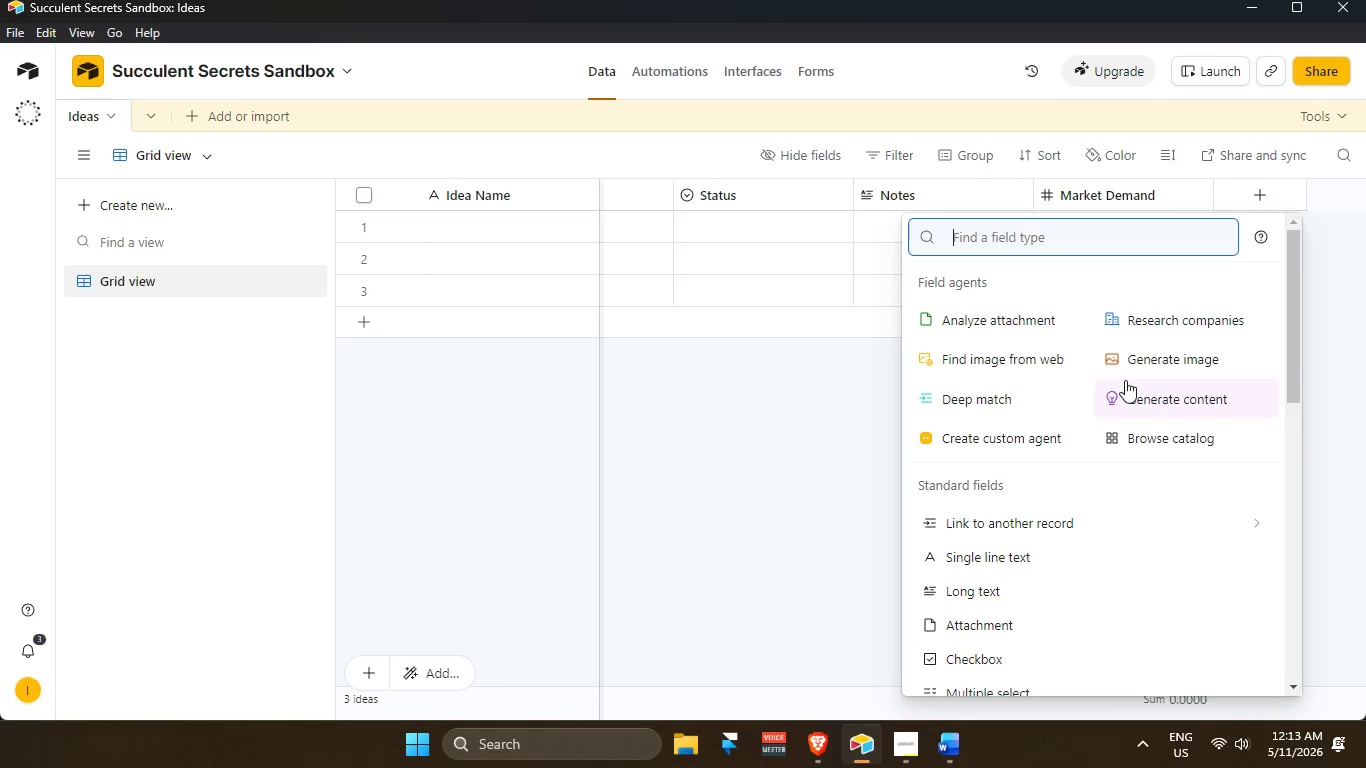 
type(number)
 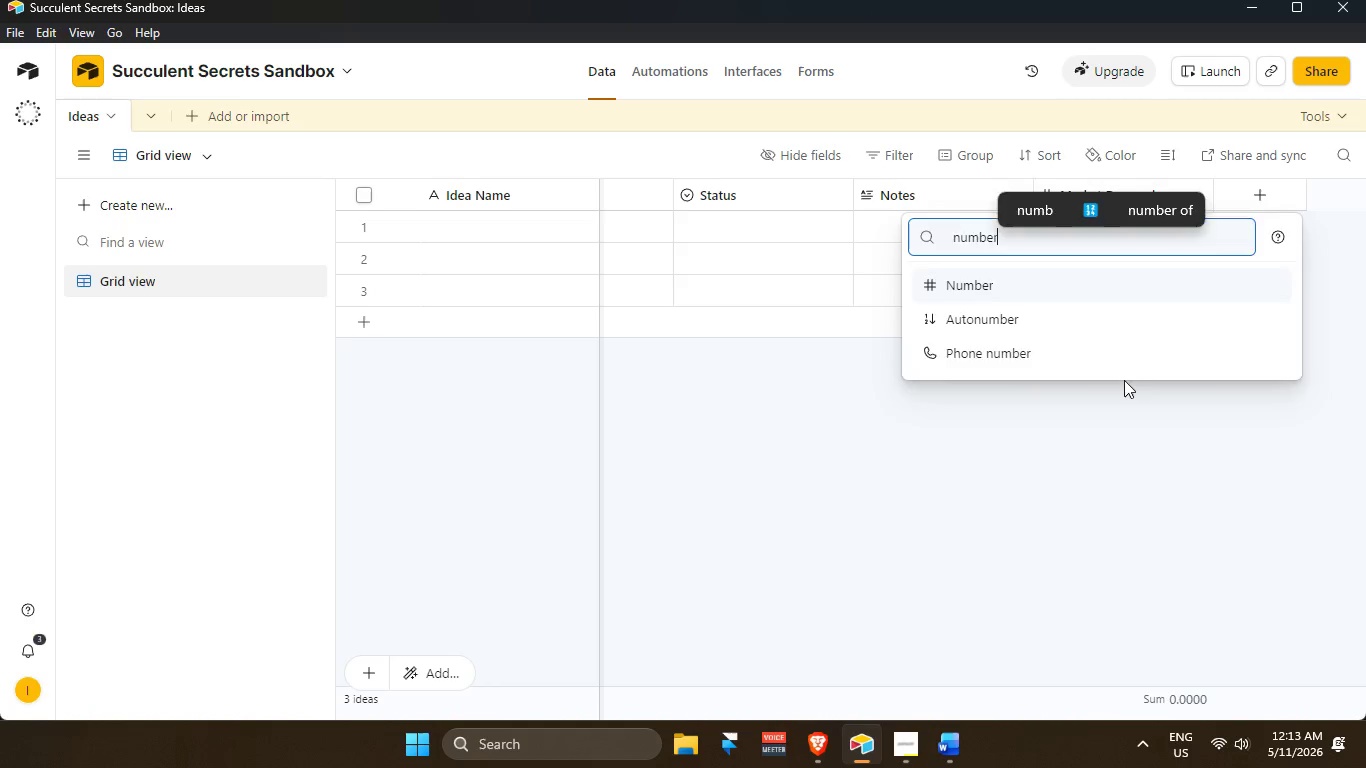 
key(Enter)
 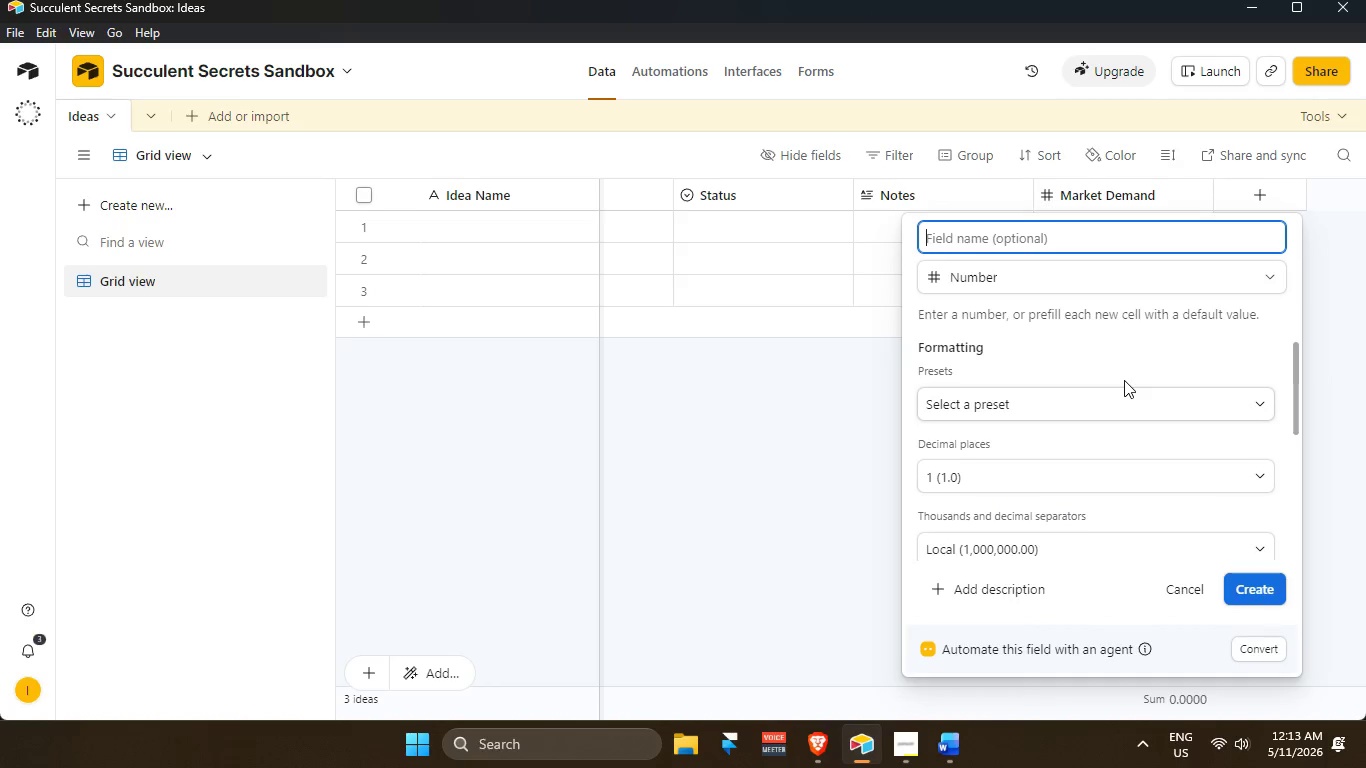 
type(Implementation Complexity)
 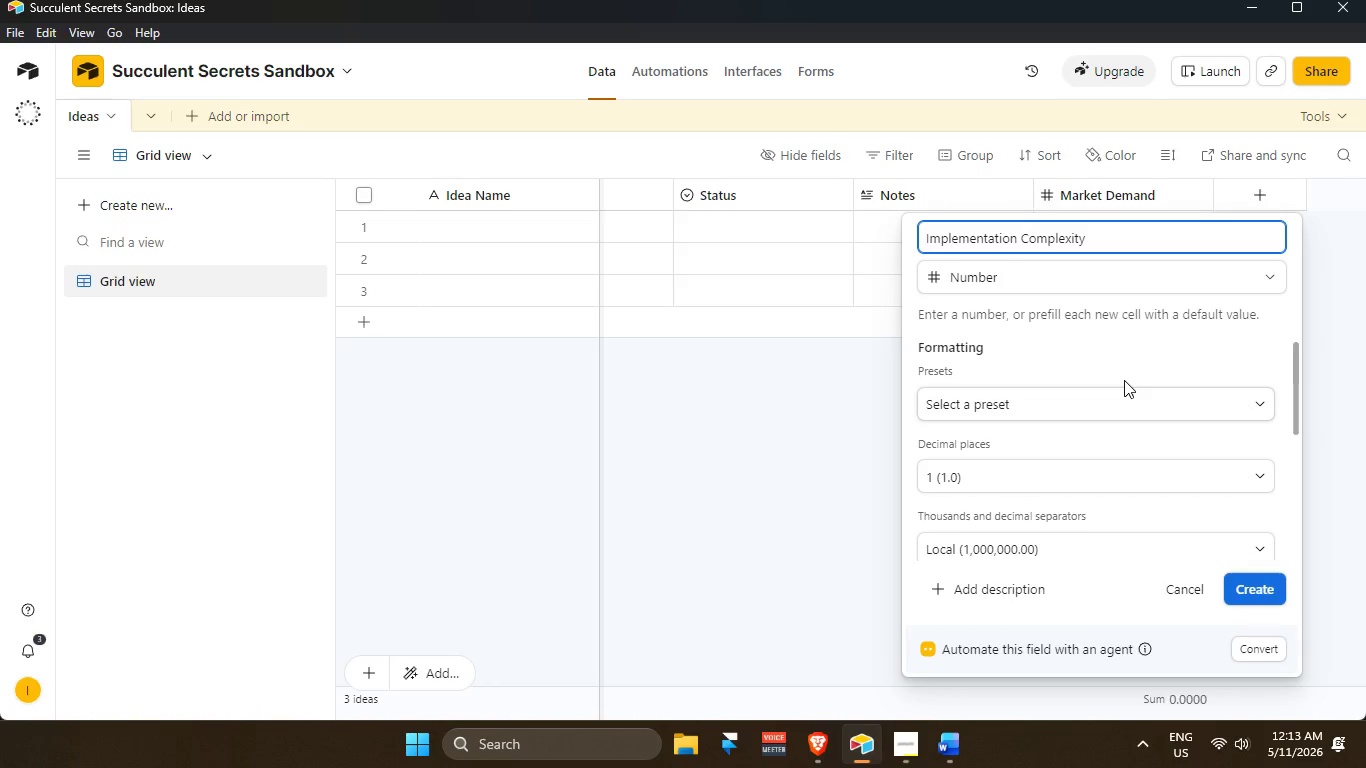 
key(Enter)
 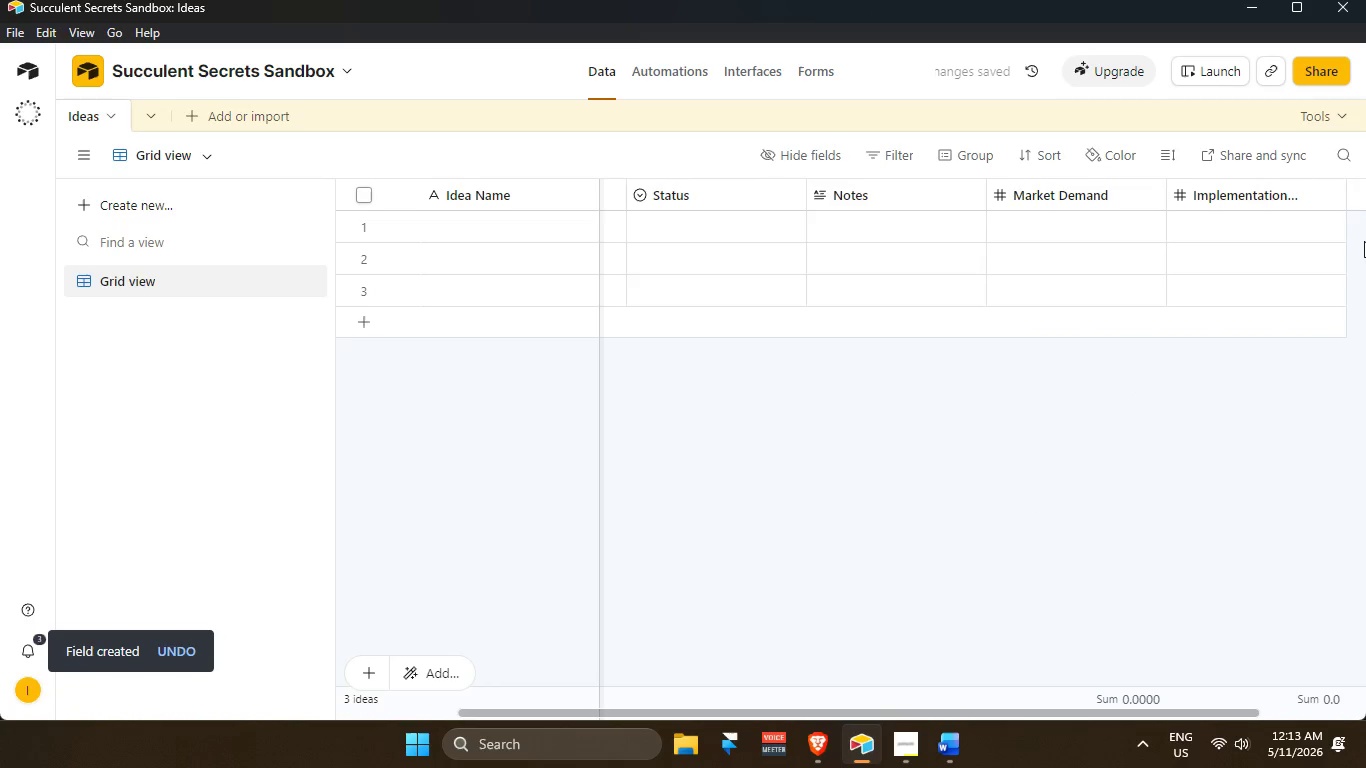 
left_click([1348, 201])
 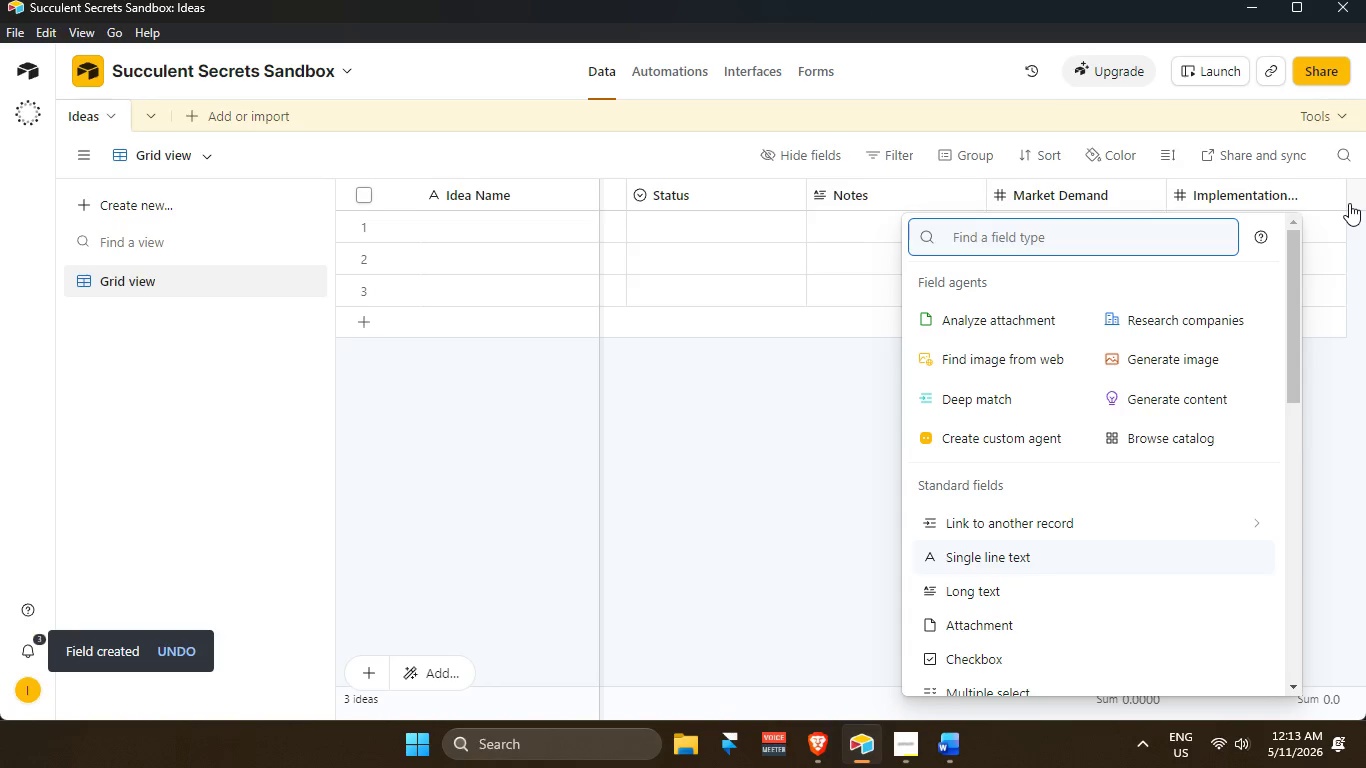 
wait(5.58)
 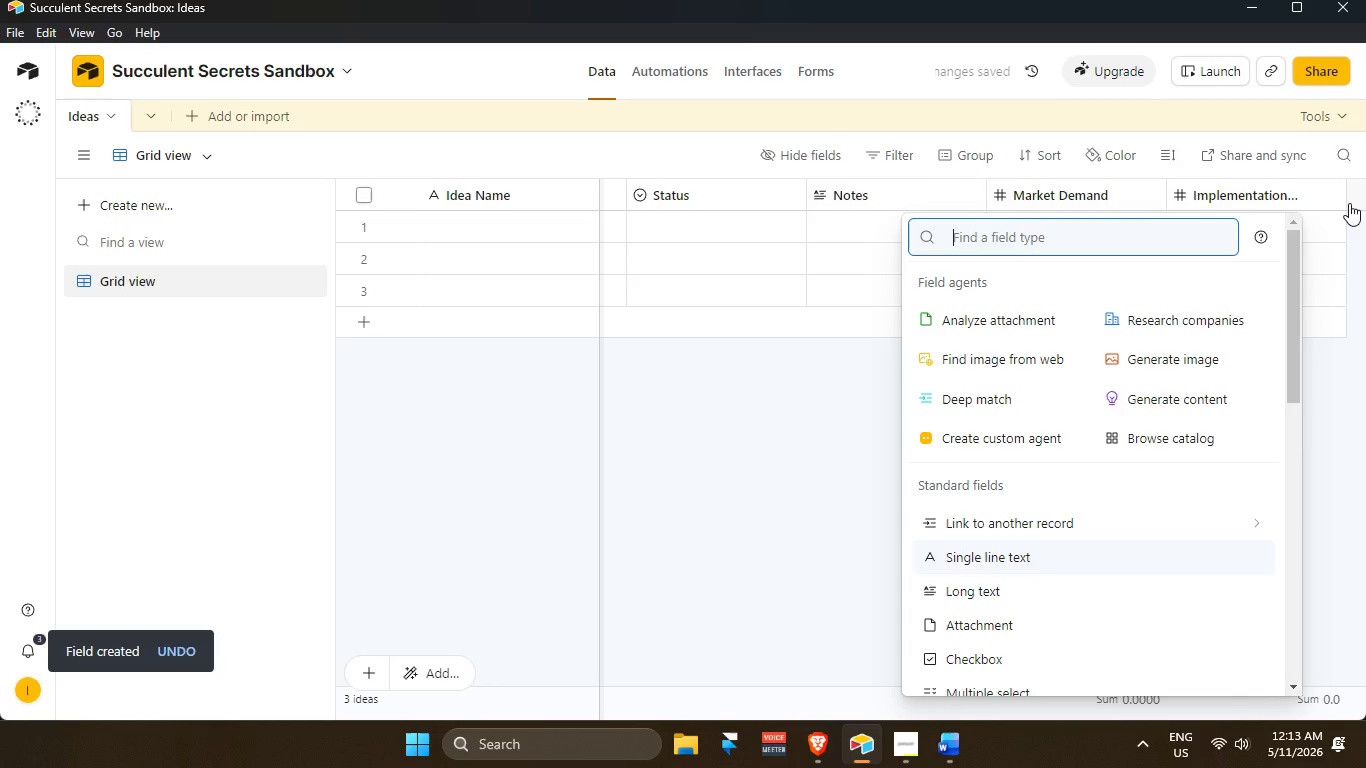 
type(form)
 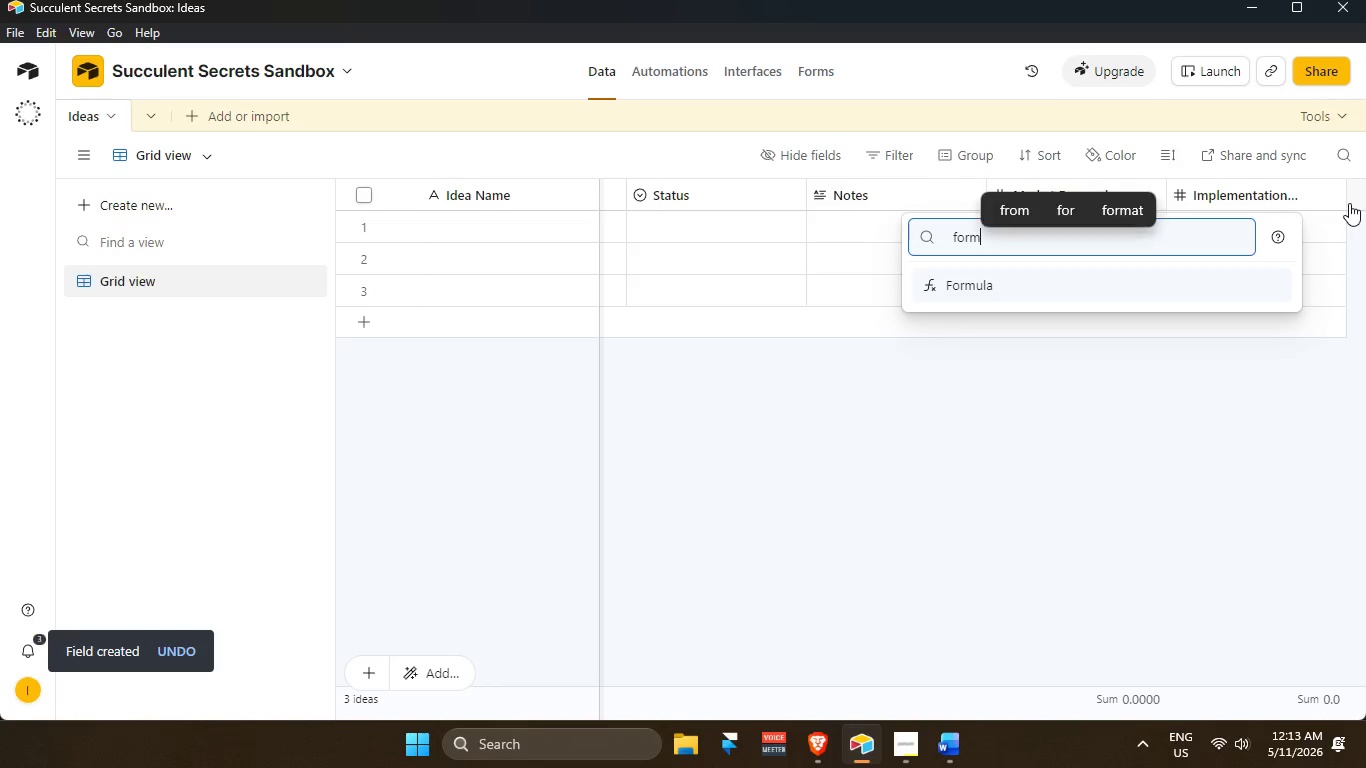 
key(Enter)
 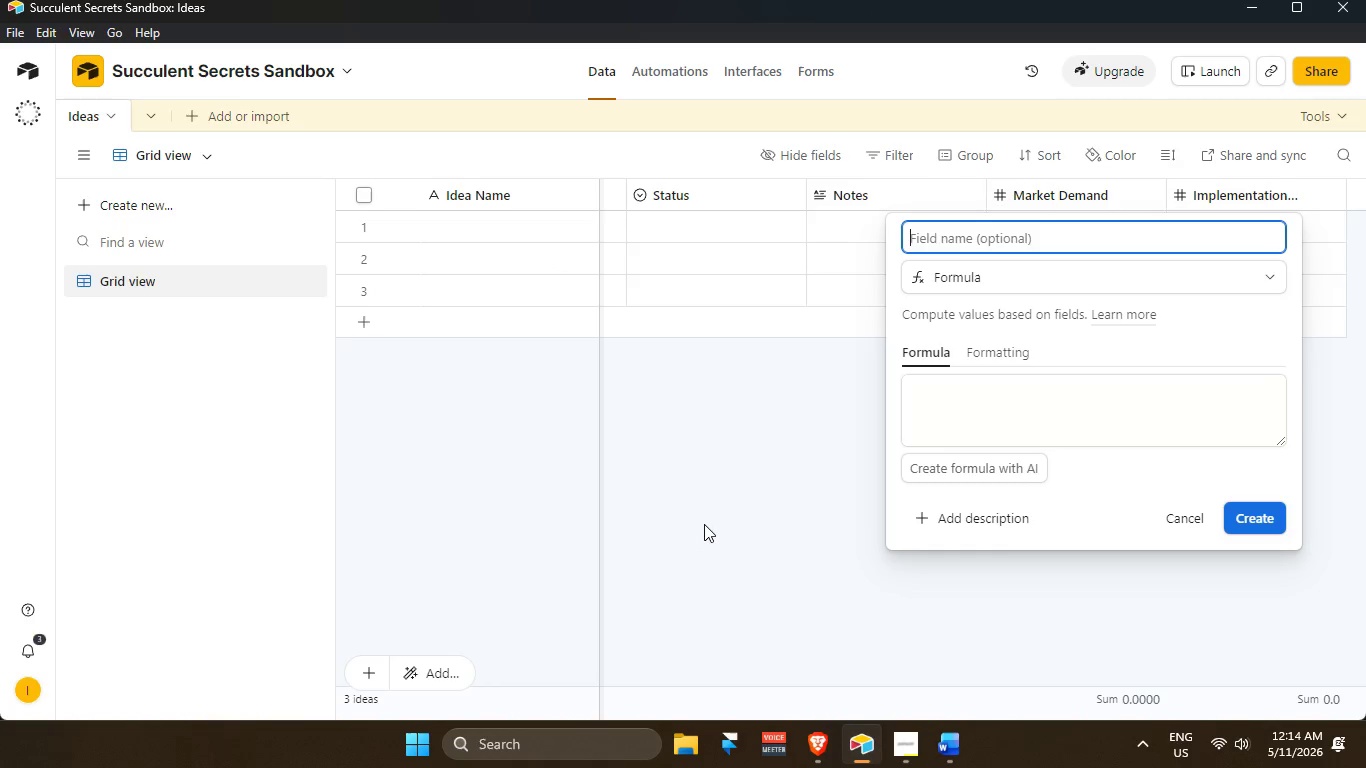 
wait(57.41)
 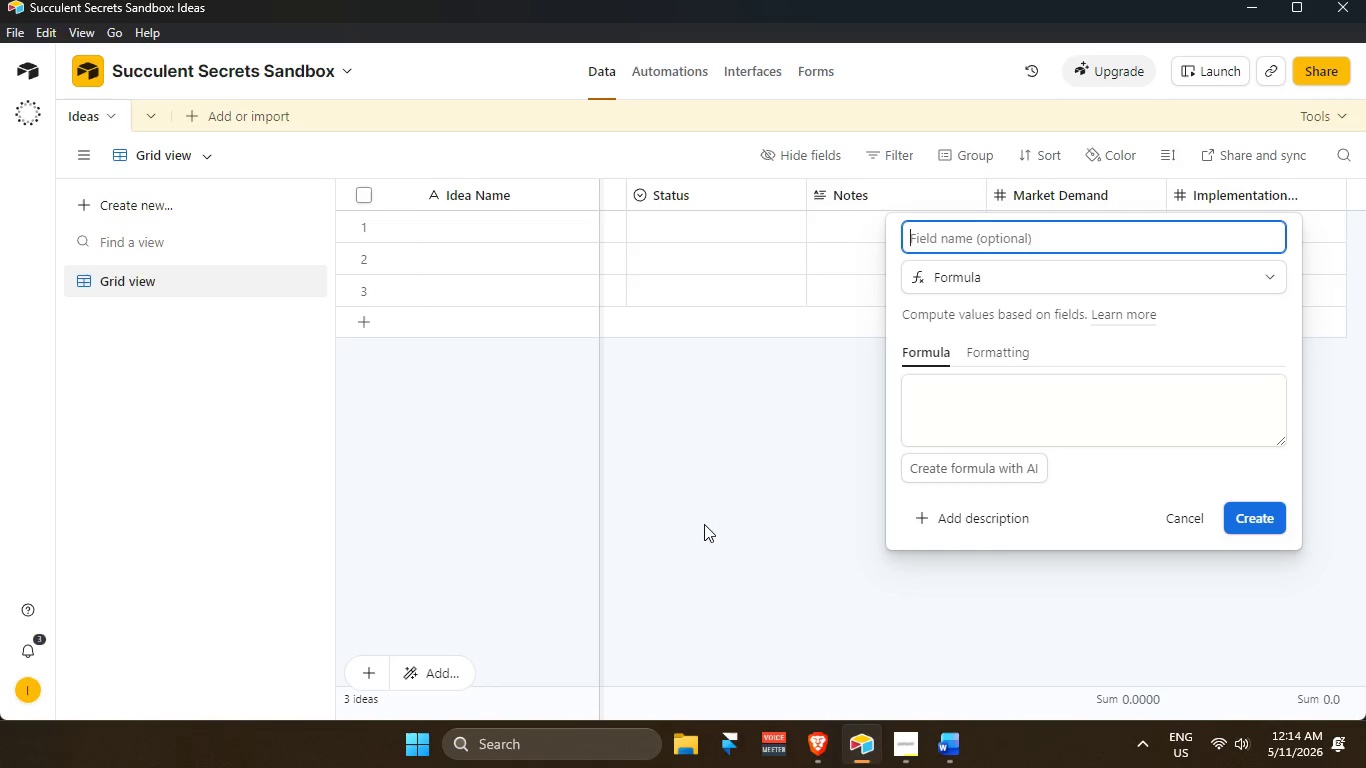 
left_click([975, 394])
 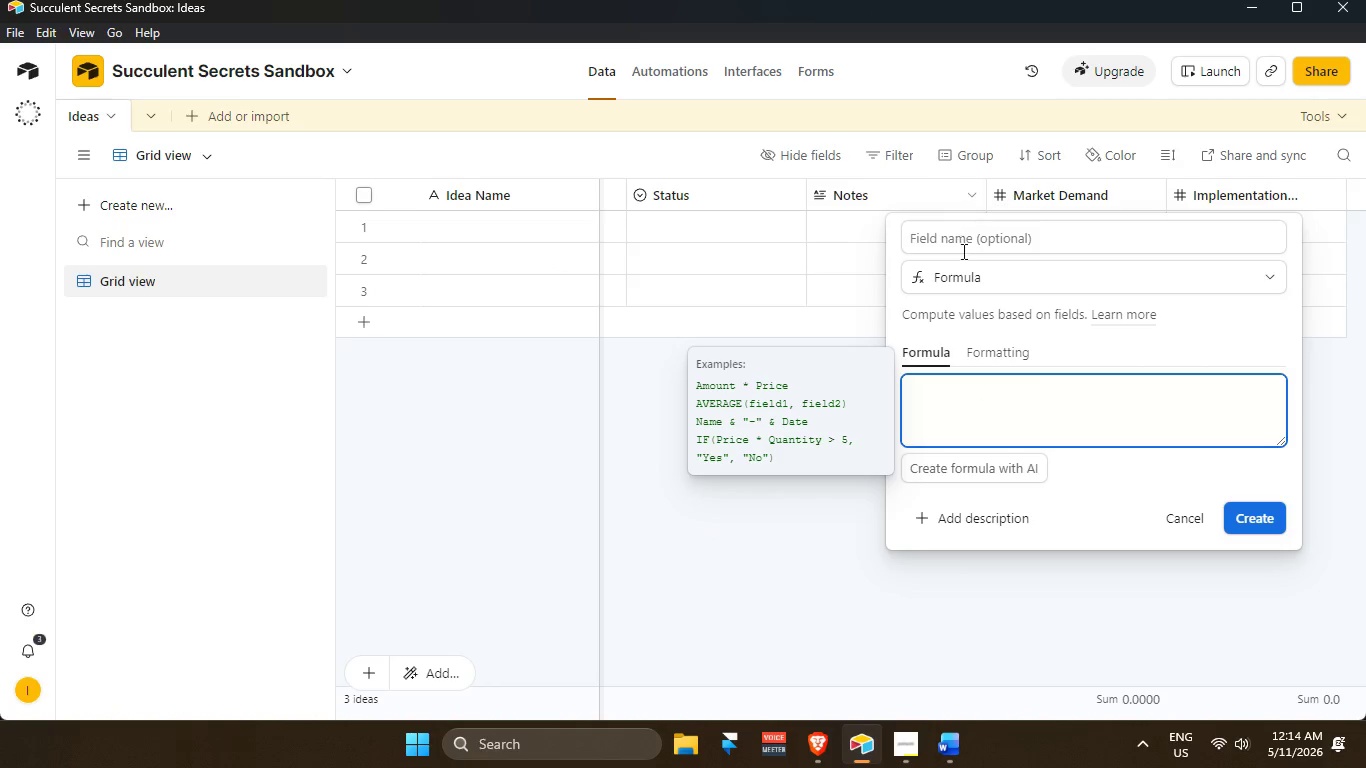 
left_click([966, 231])
 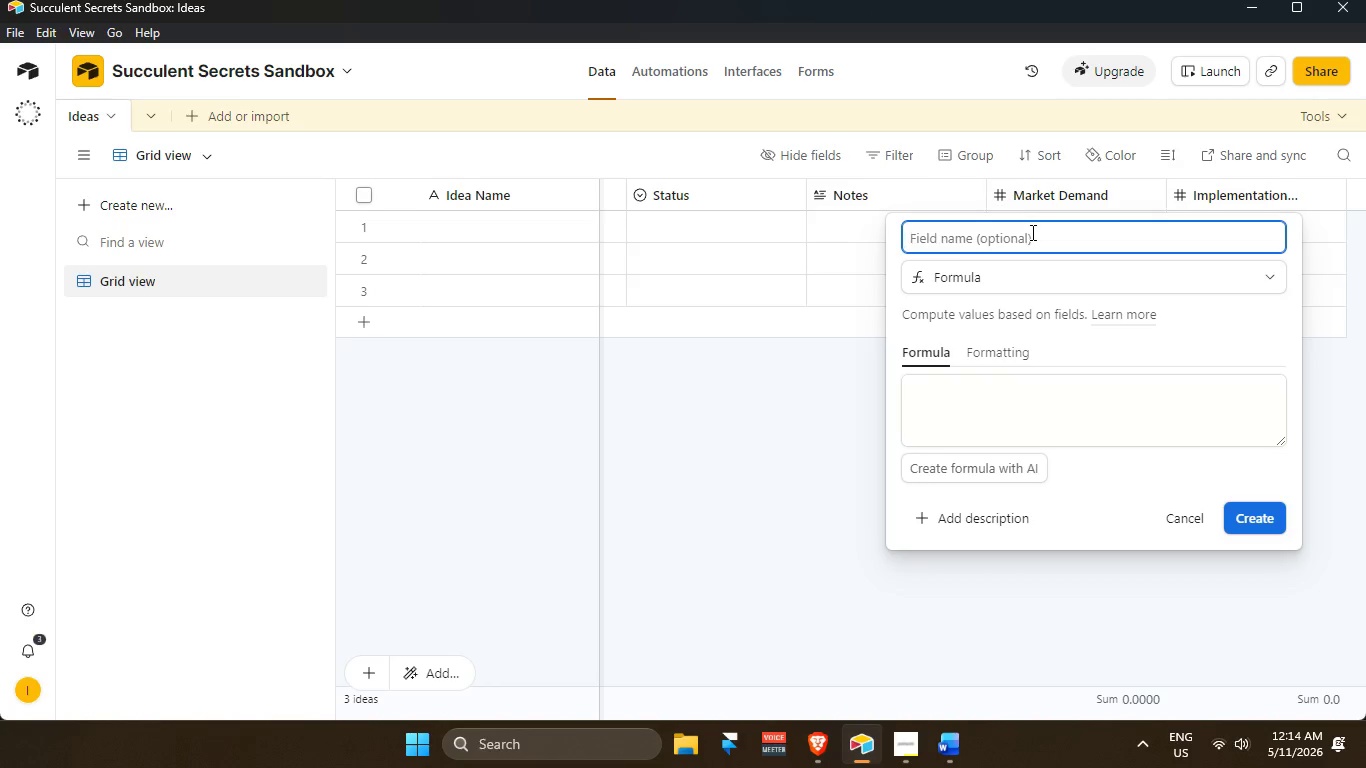 
wait(17.33)
 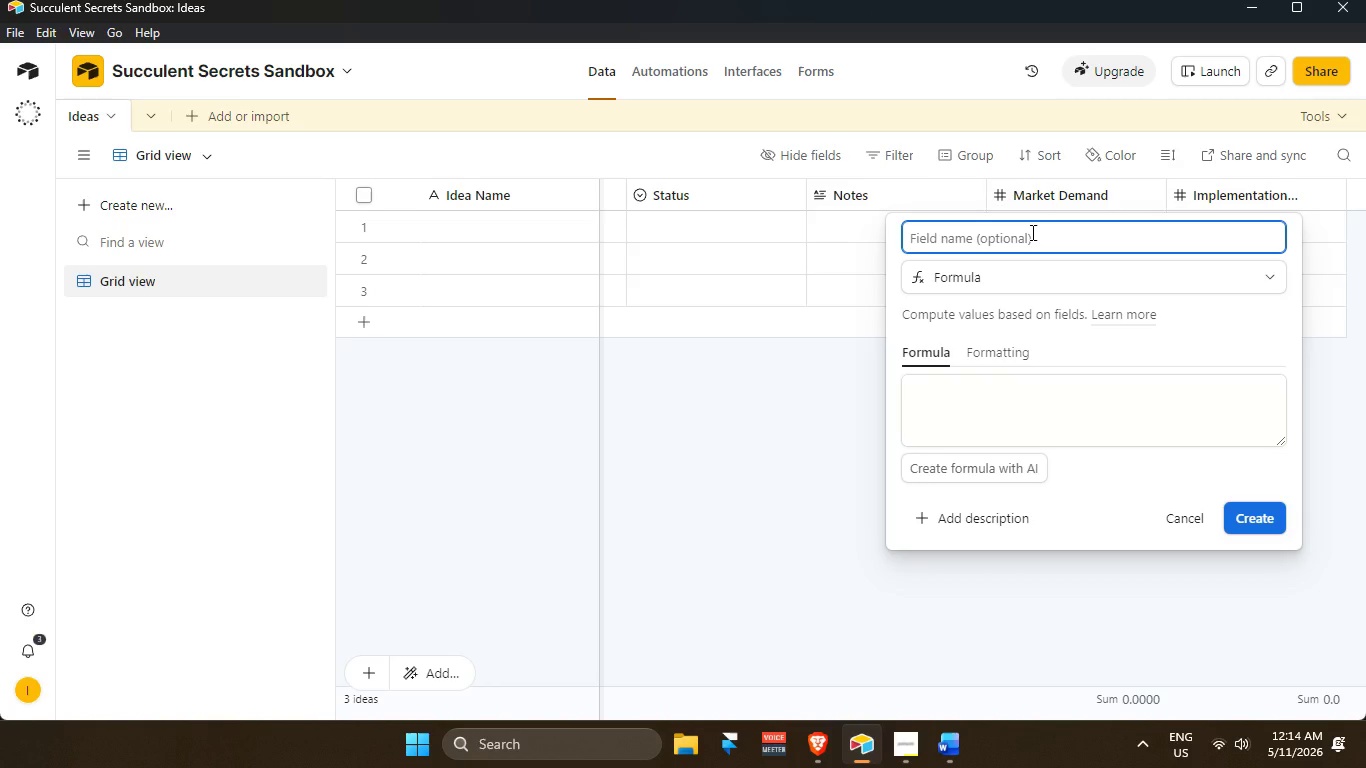 
type(Priority Score)
key(Tab)
key(Tab)
key(Tab)
key(Tab)
type(IF)
 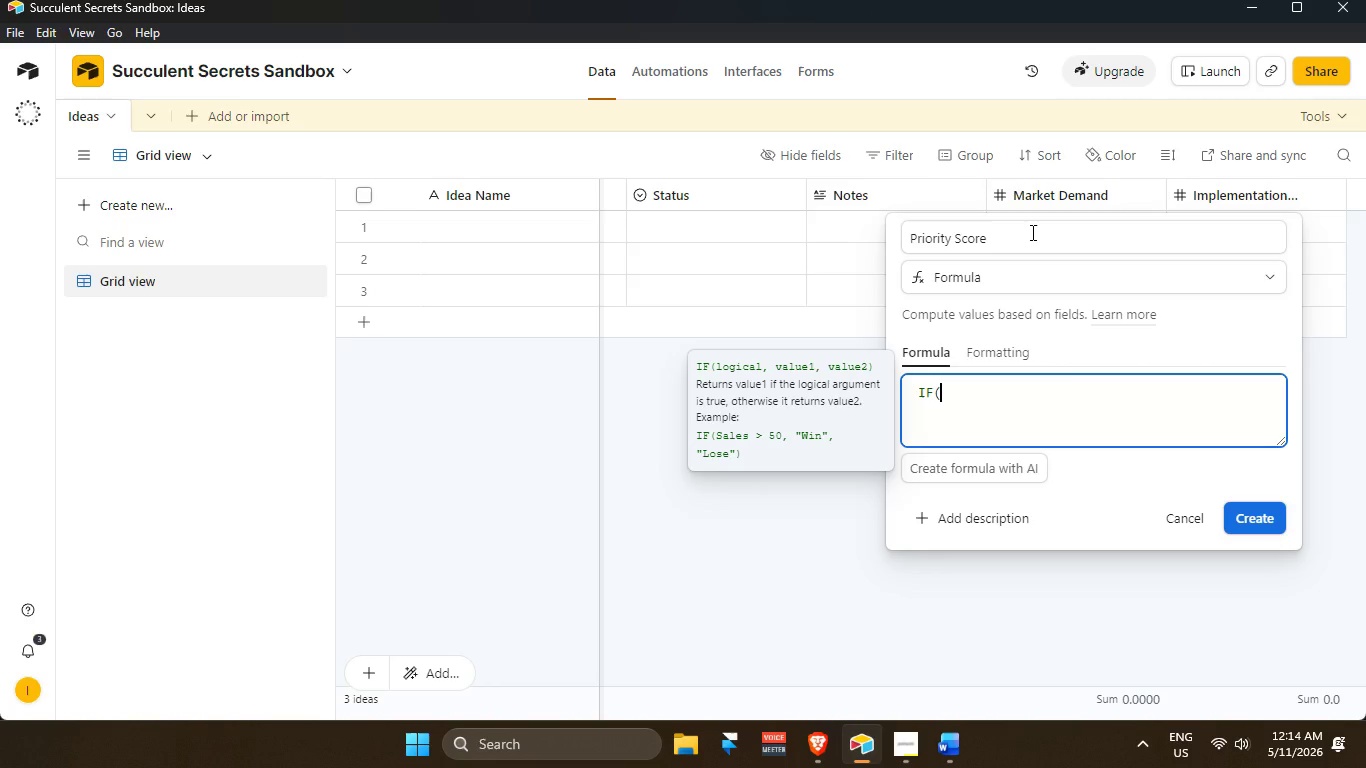 
 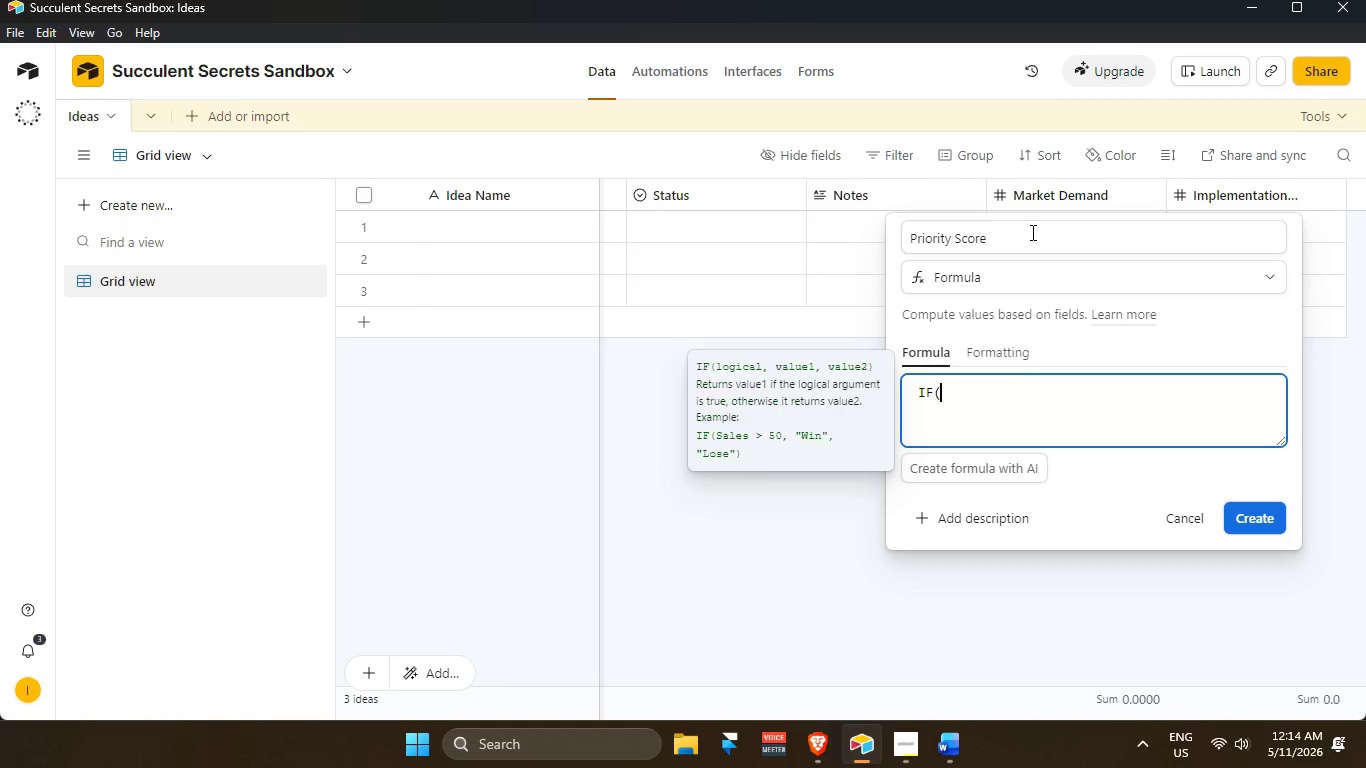 
key(Enter)
 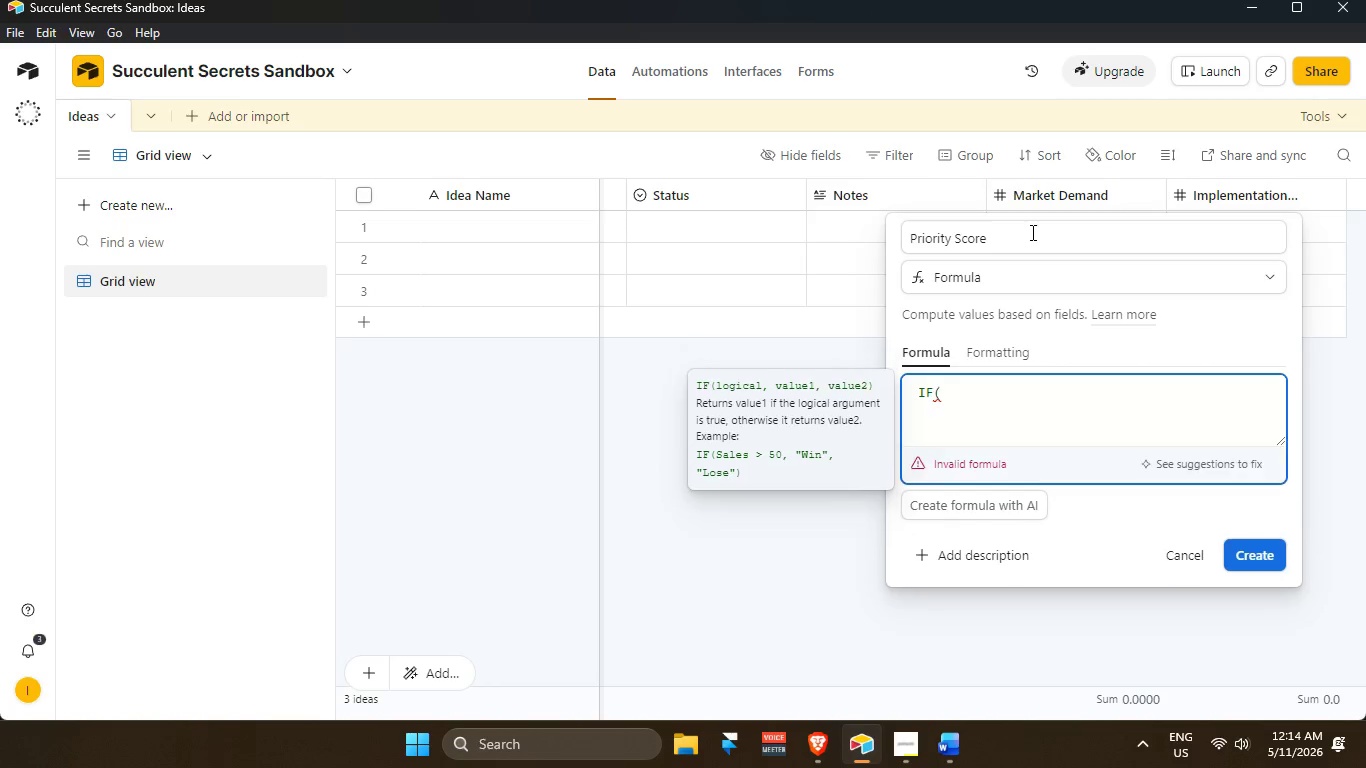 
key(Enter)
 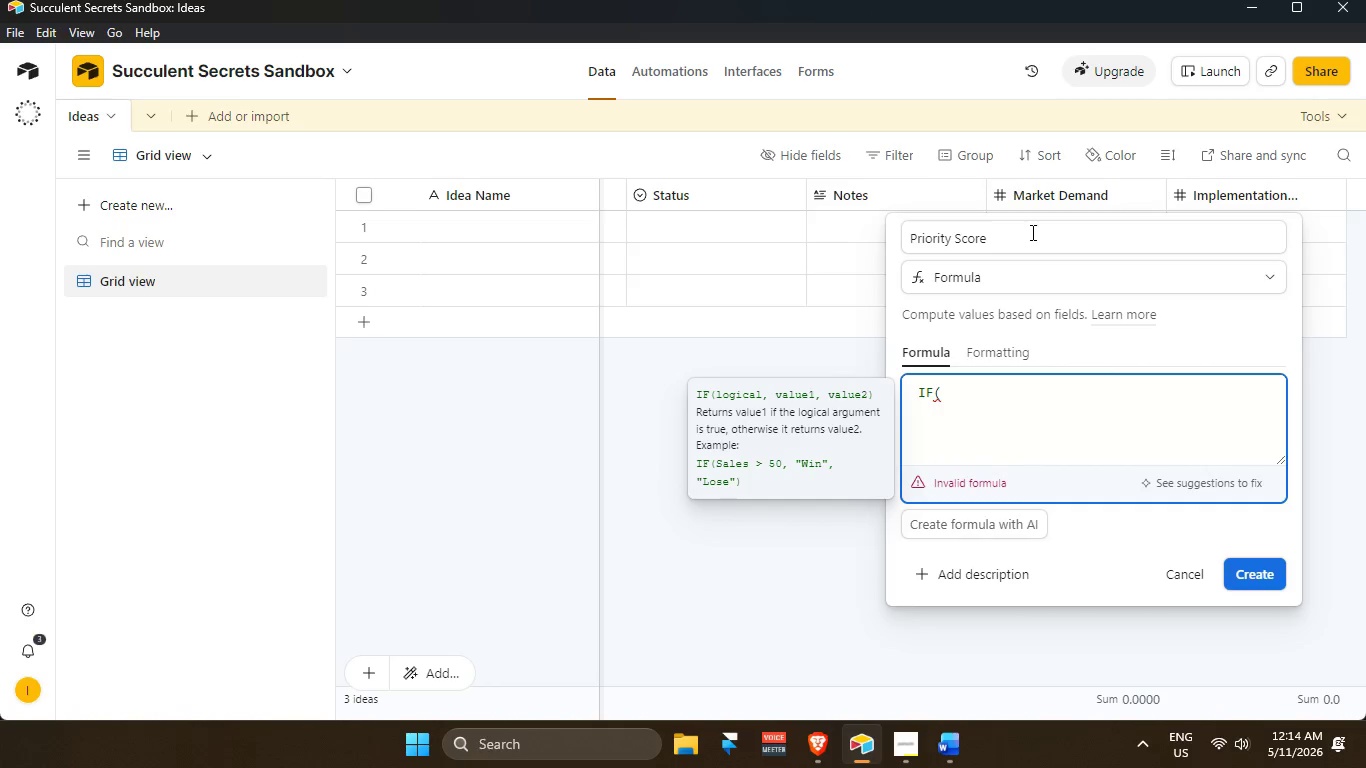 
key(Backspace)
key(Backspace)
key(Backspace)
key(Backspace)
key(Backspace)
key(Backspace)
key(Backspace)
type({marke)
 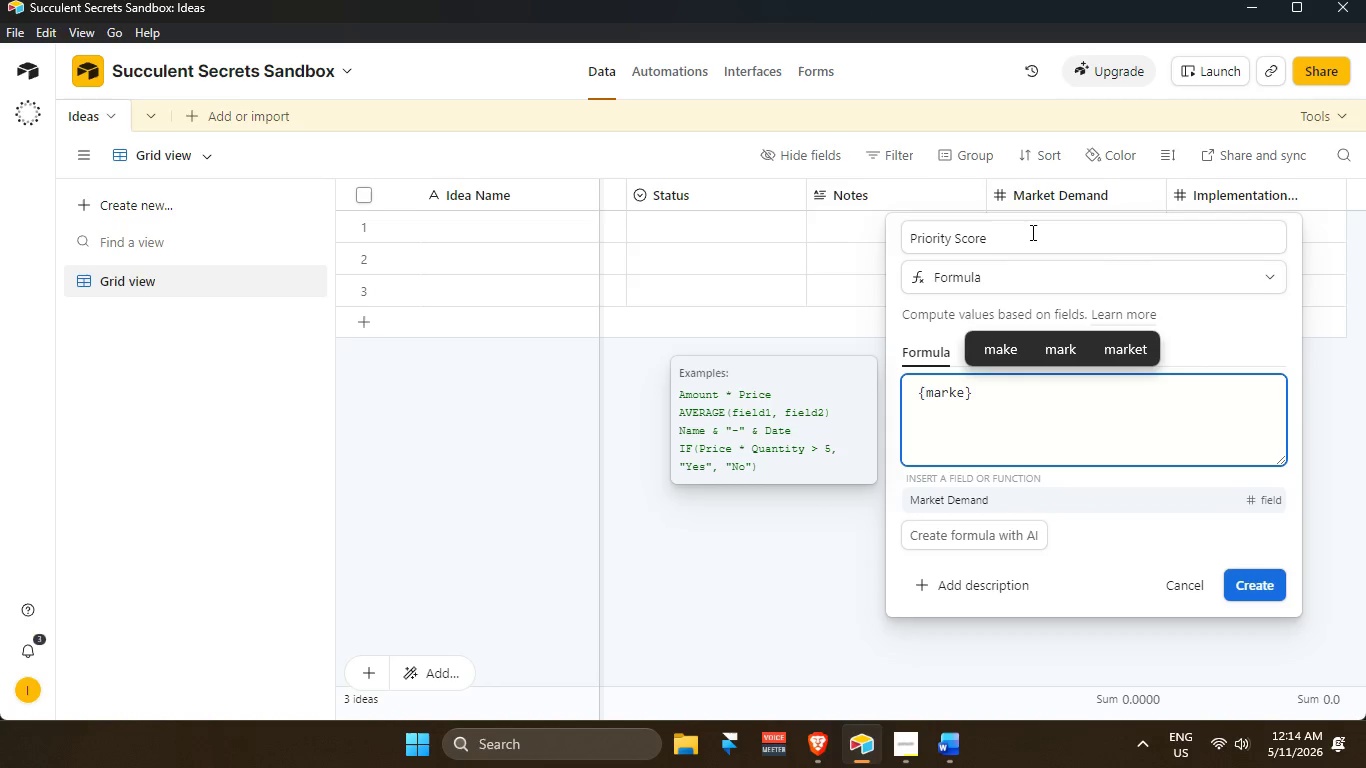 
key(Enter)
 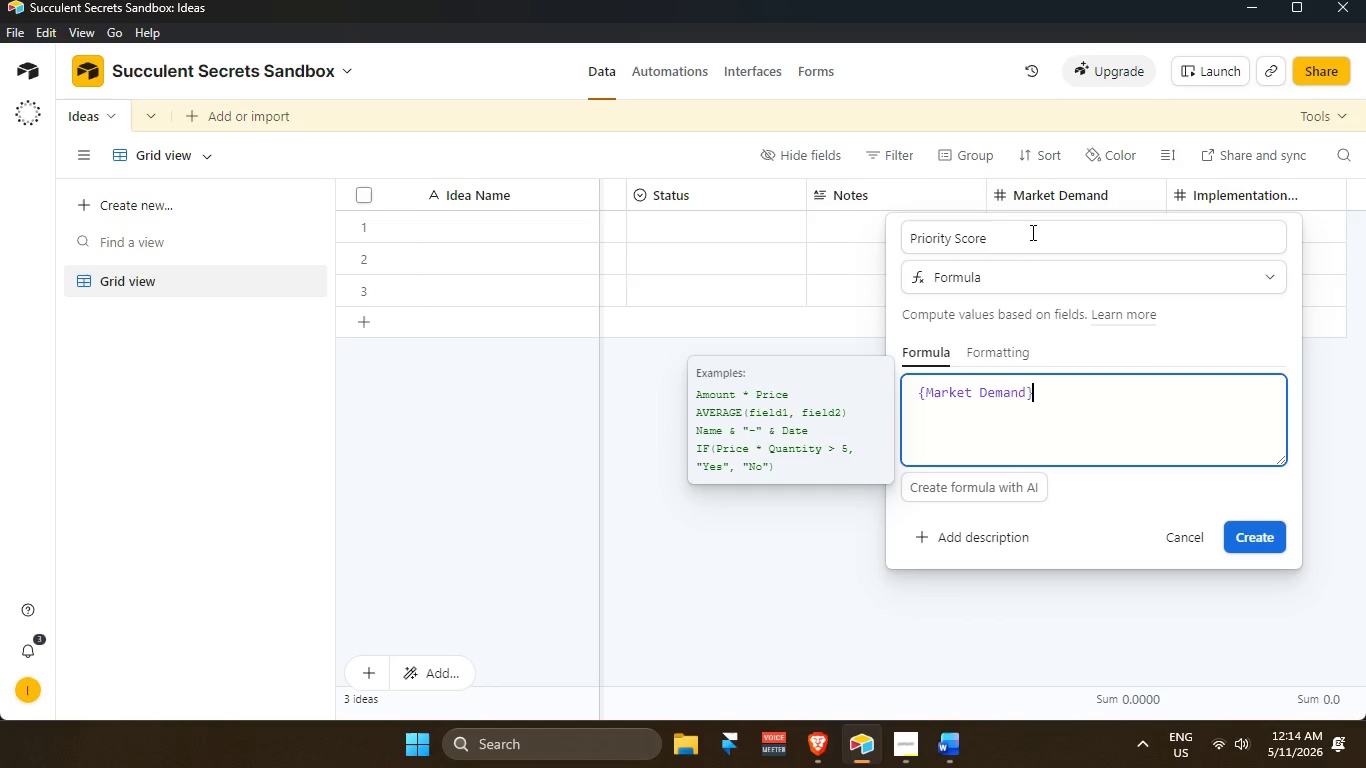 
key(Space)